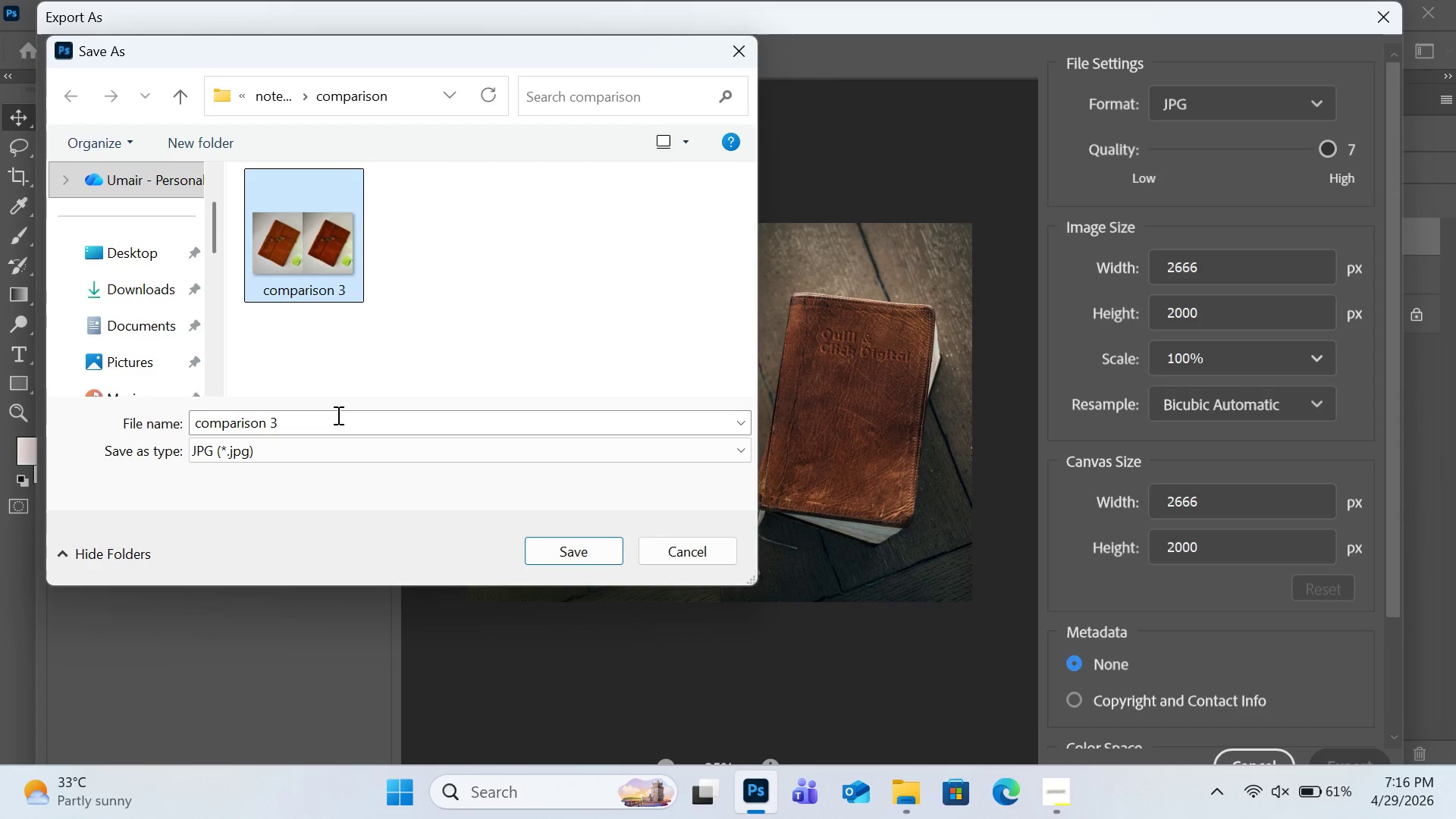 
left_click([337, 415])
 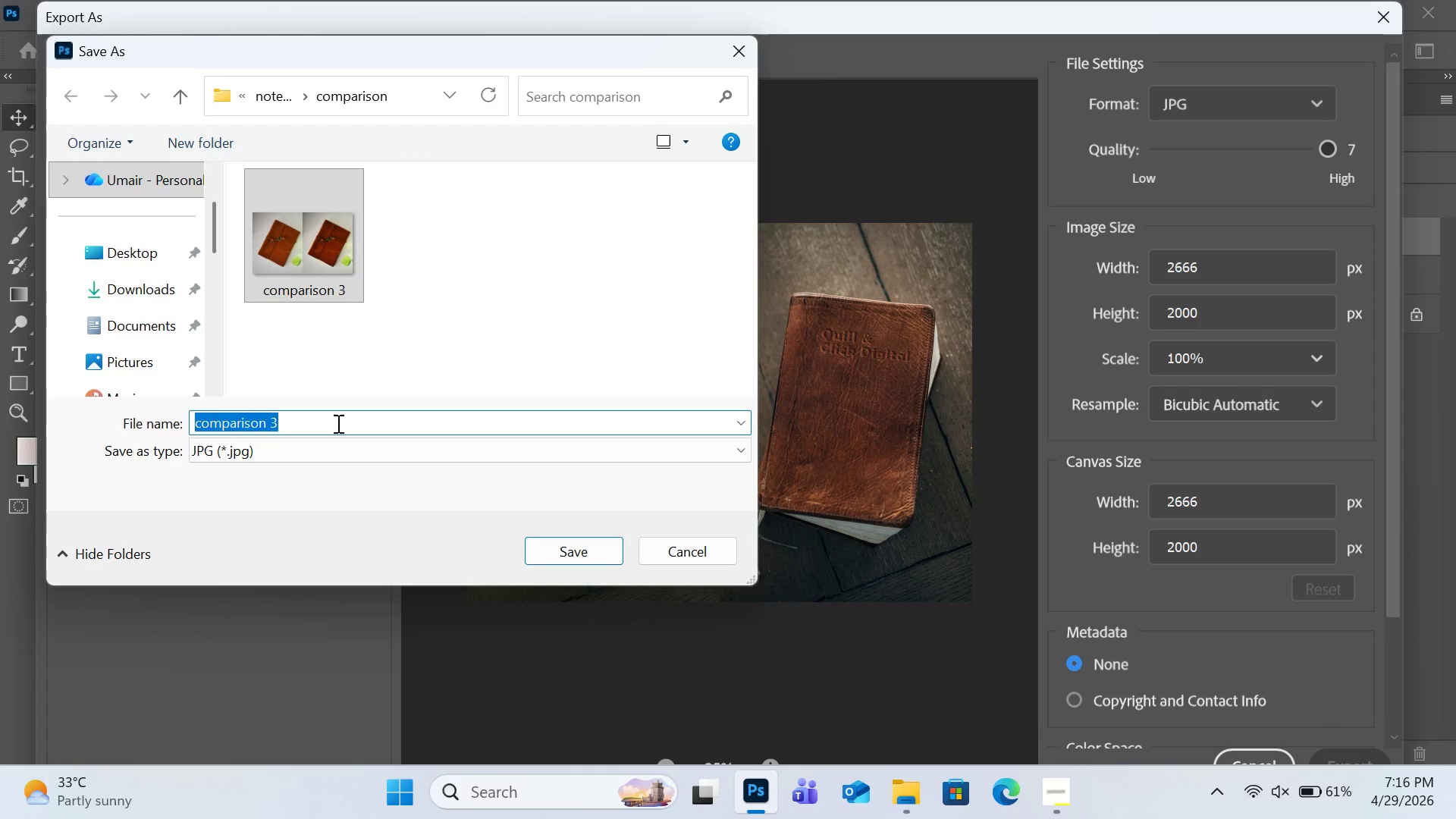 
left_click([337, 423])
 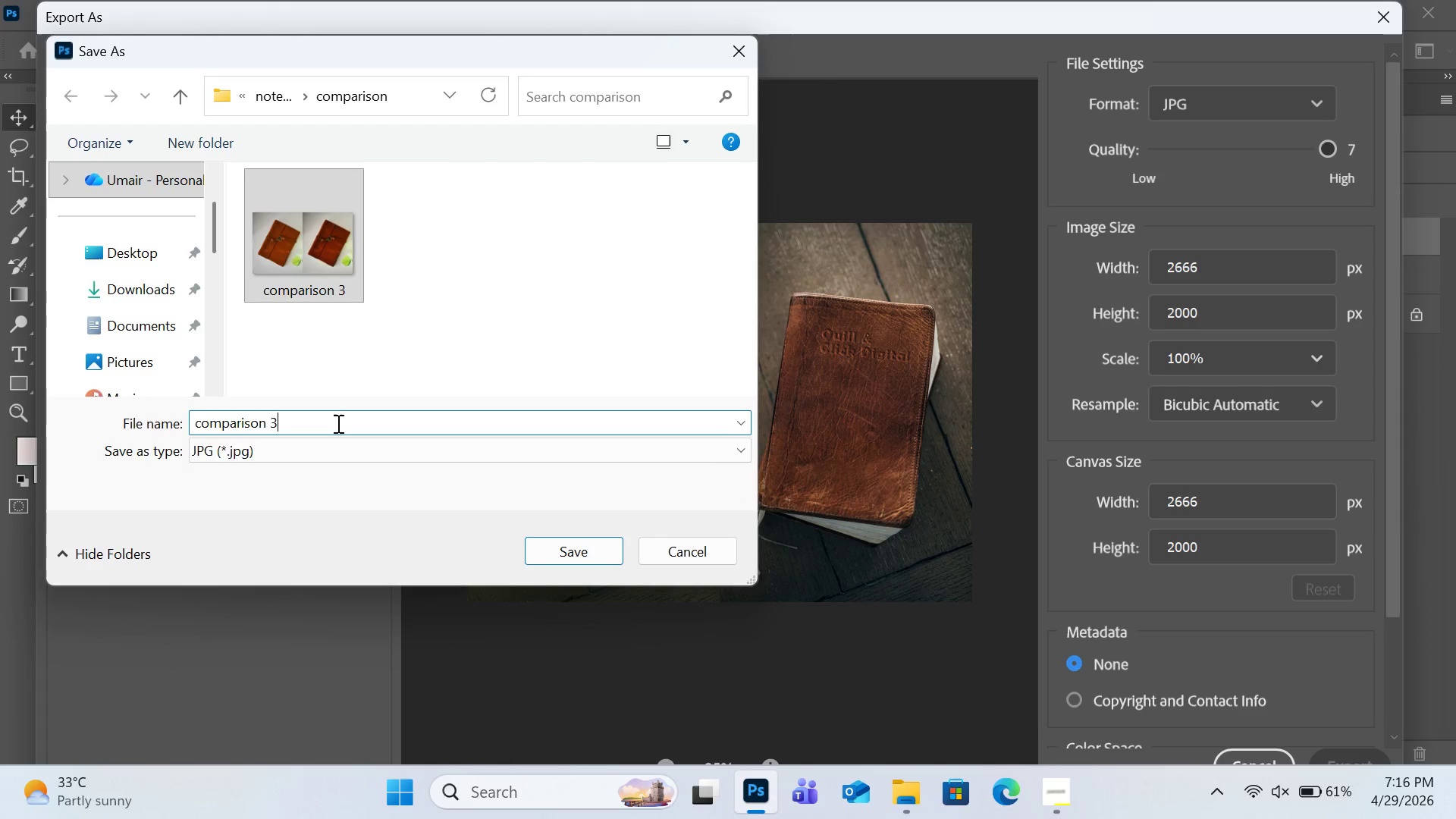 
key(Backspace)
 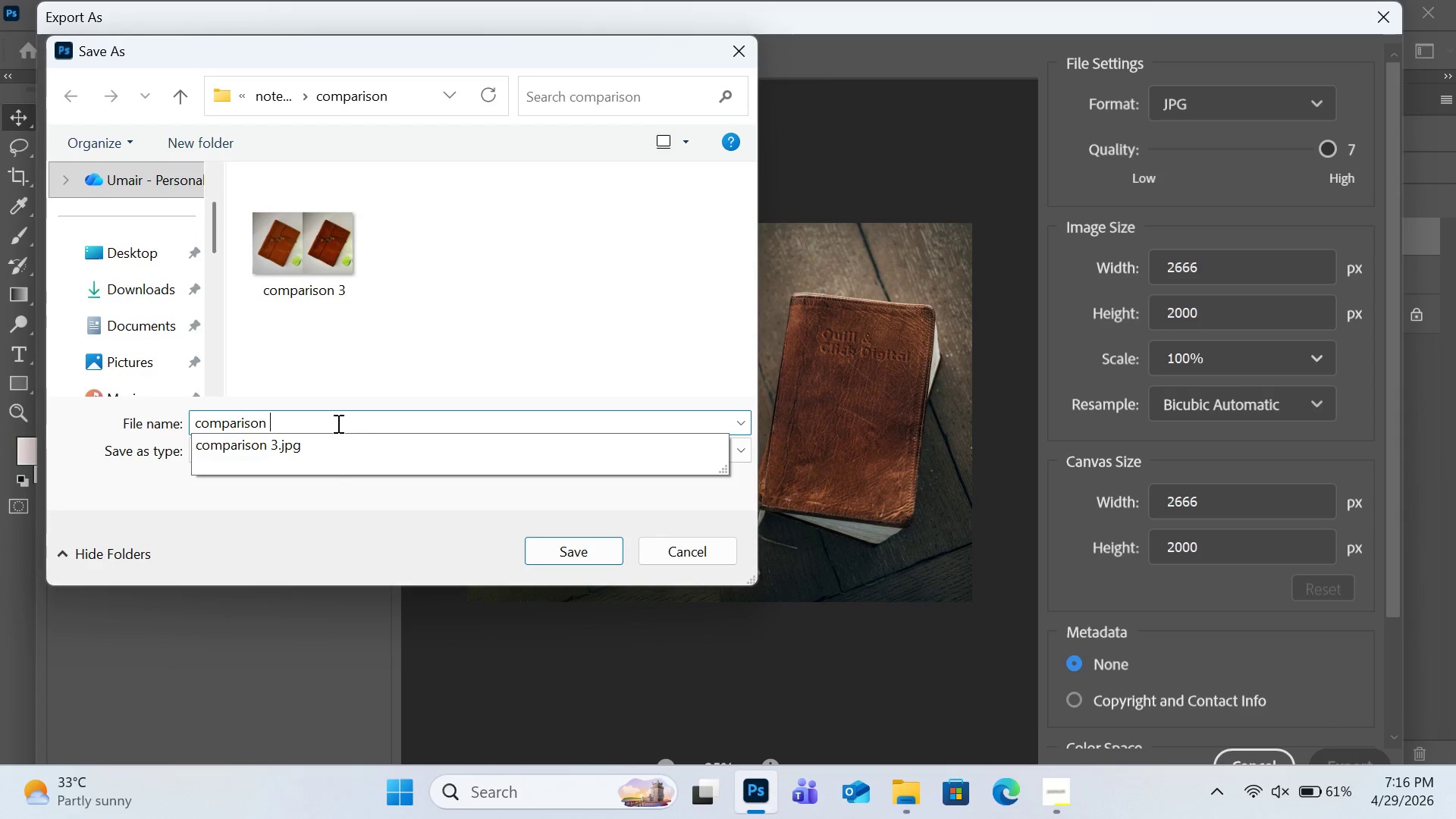 
key(1)
 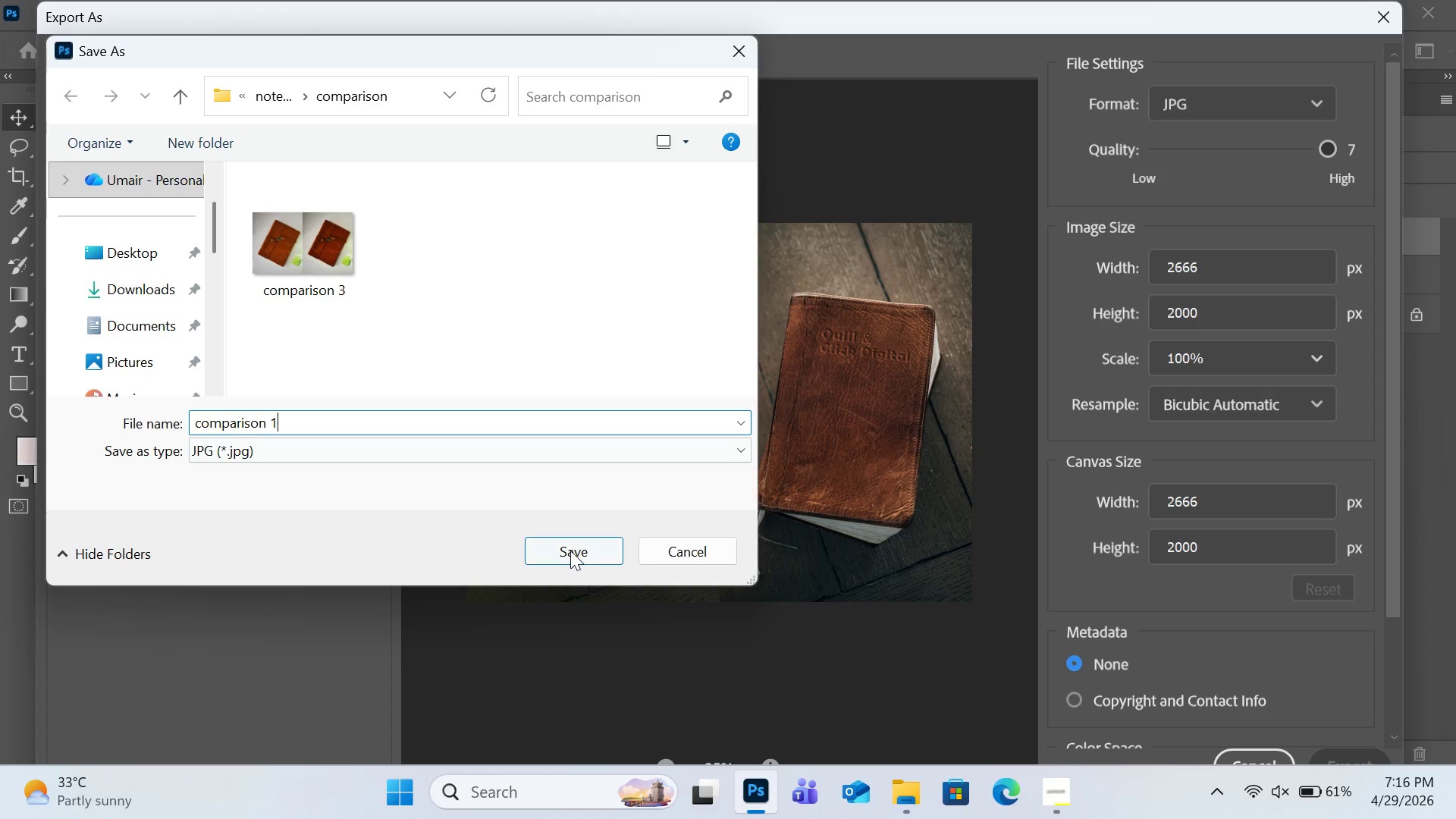 
left_click([571, 551])
 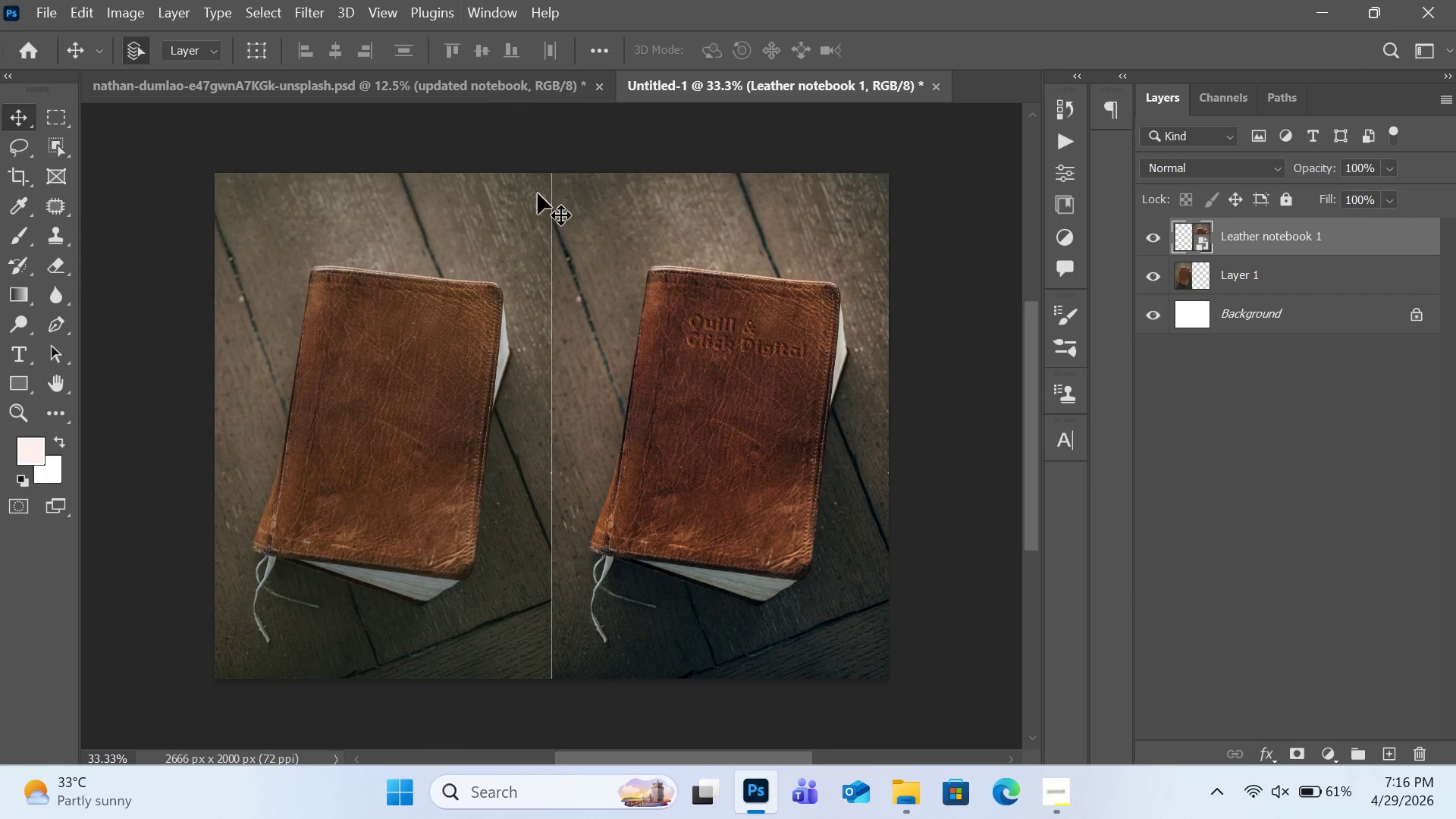 
wait(7.88)
 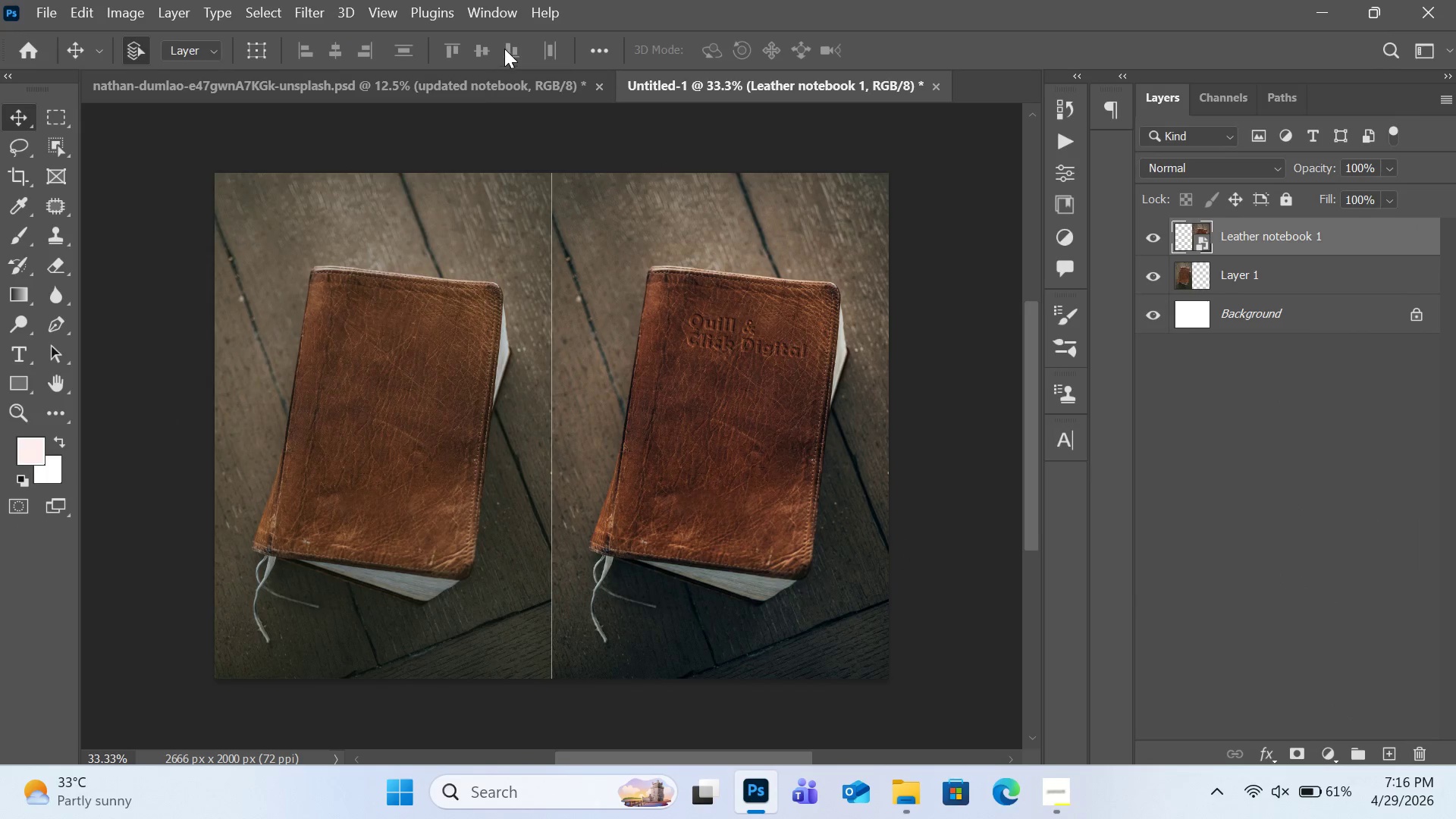 
left_click([940, 90])
 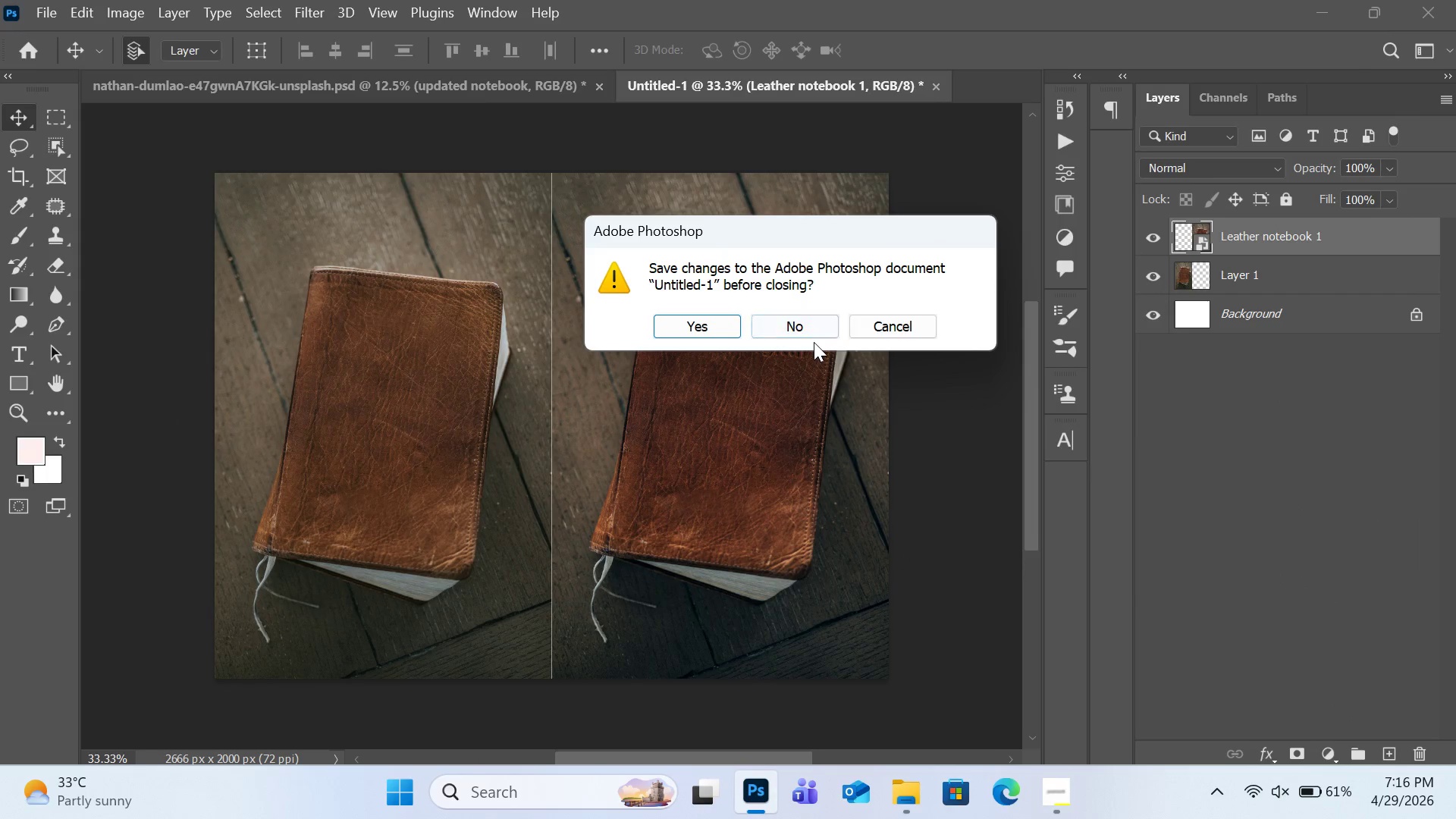 
double_click([816, 325])
 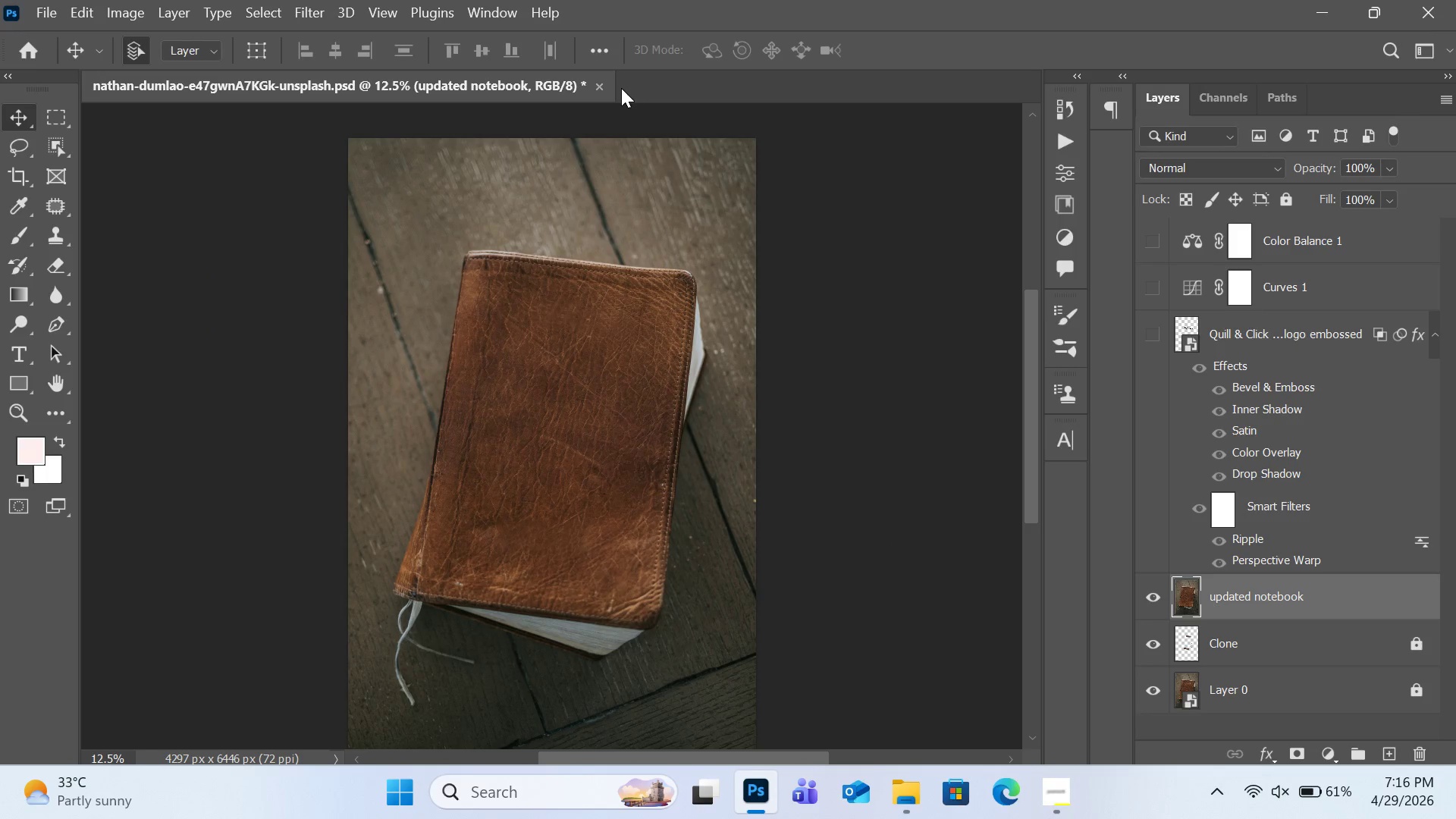 
left_click([601, 88])
 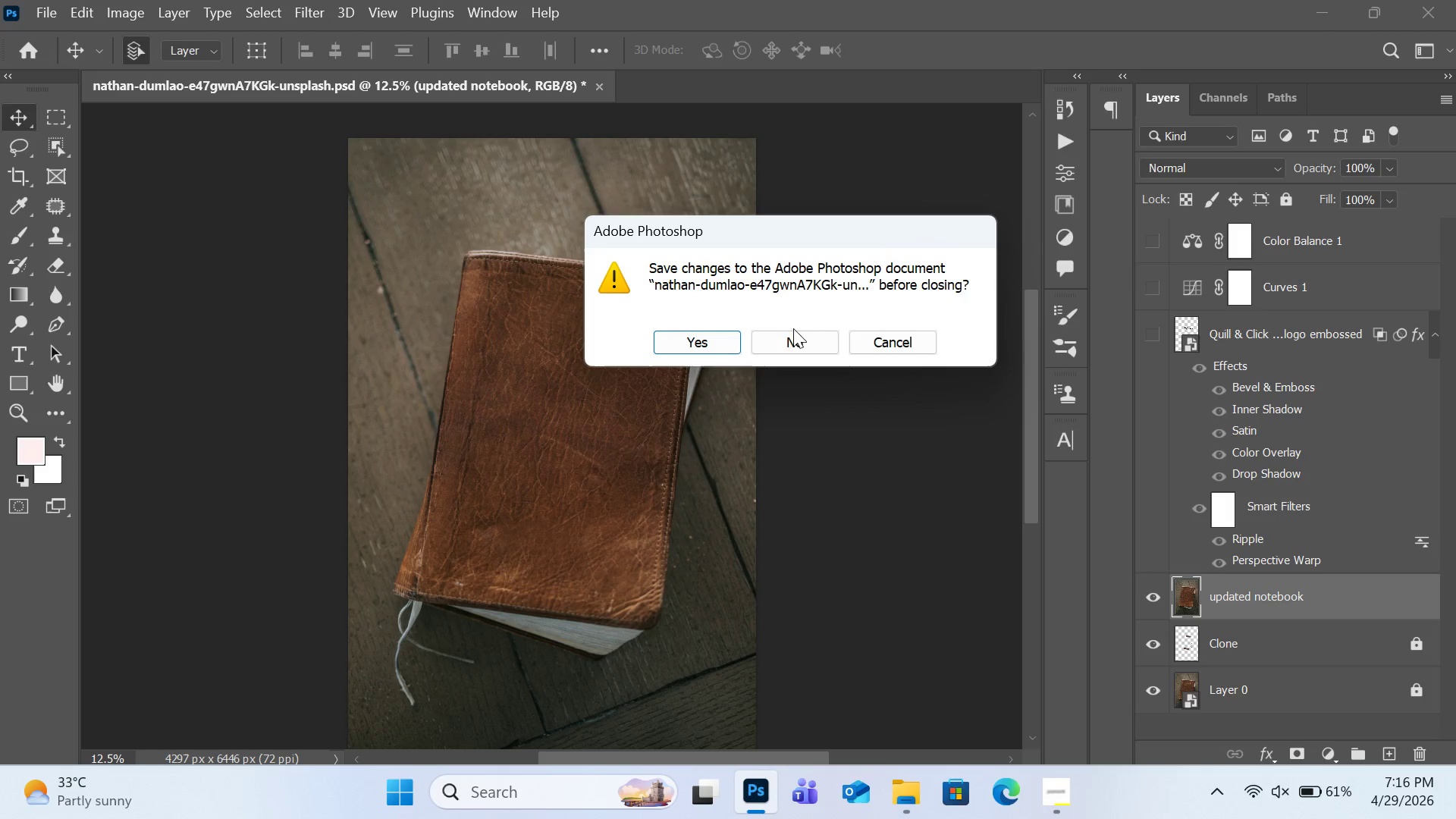 
double_click([795, 351])
 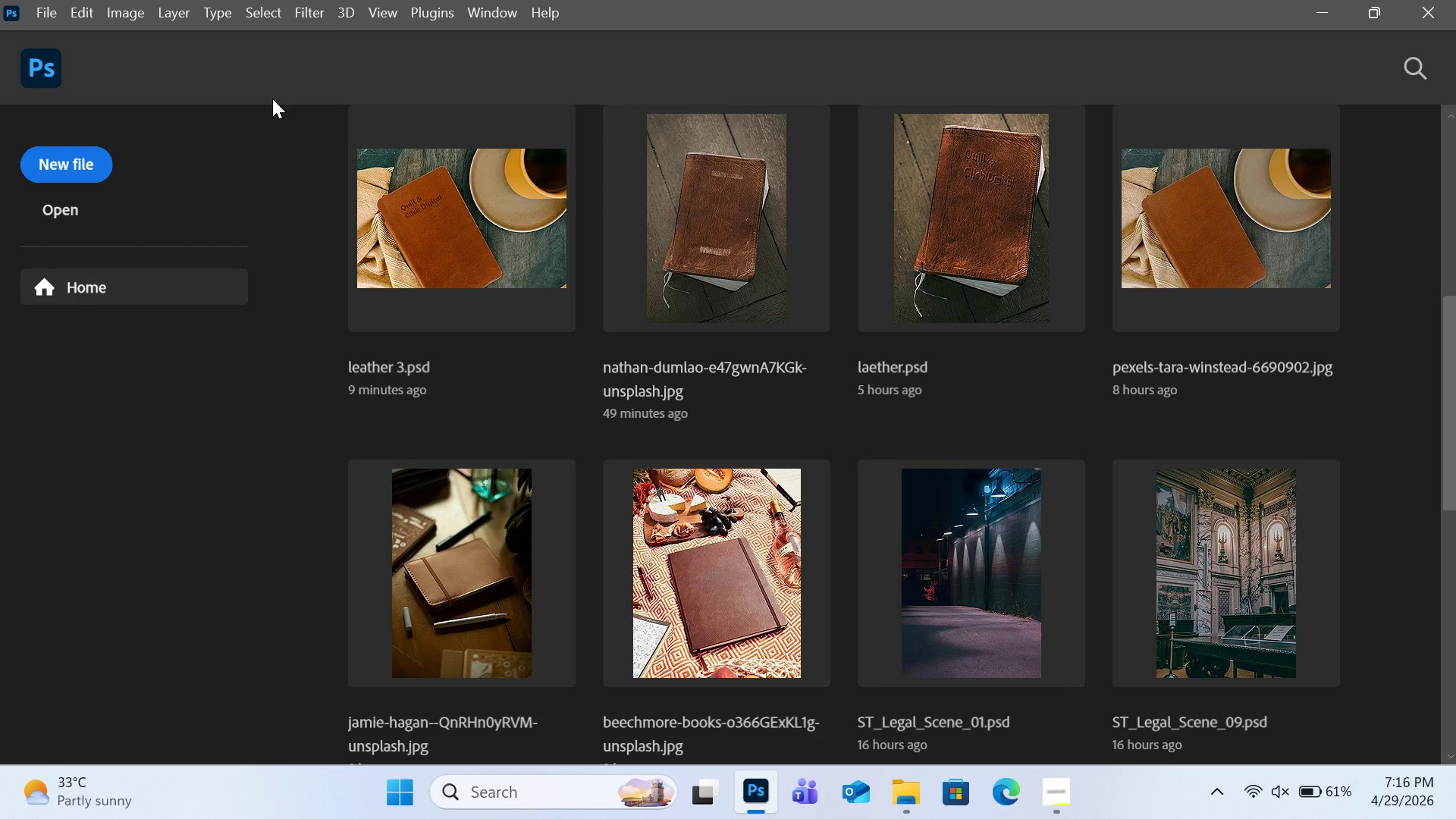 
wait(5.42)
 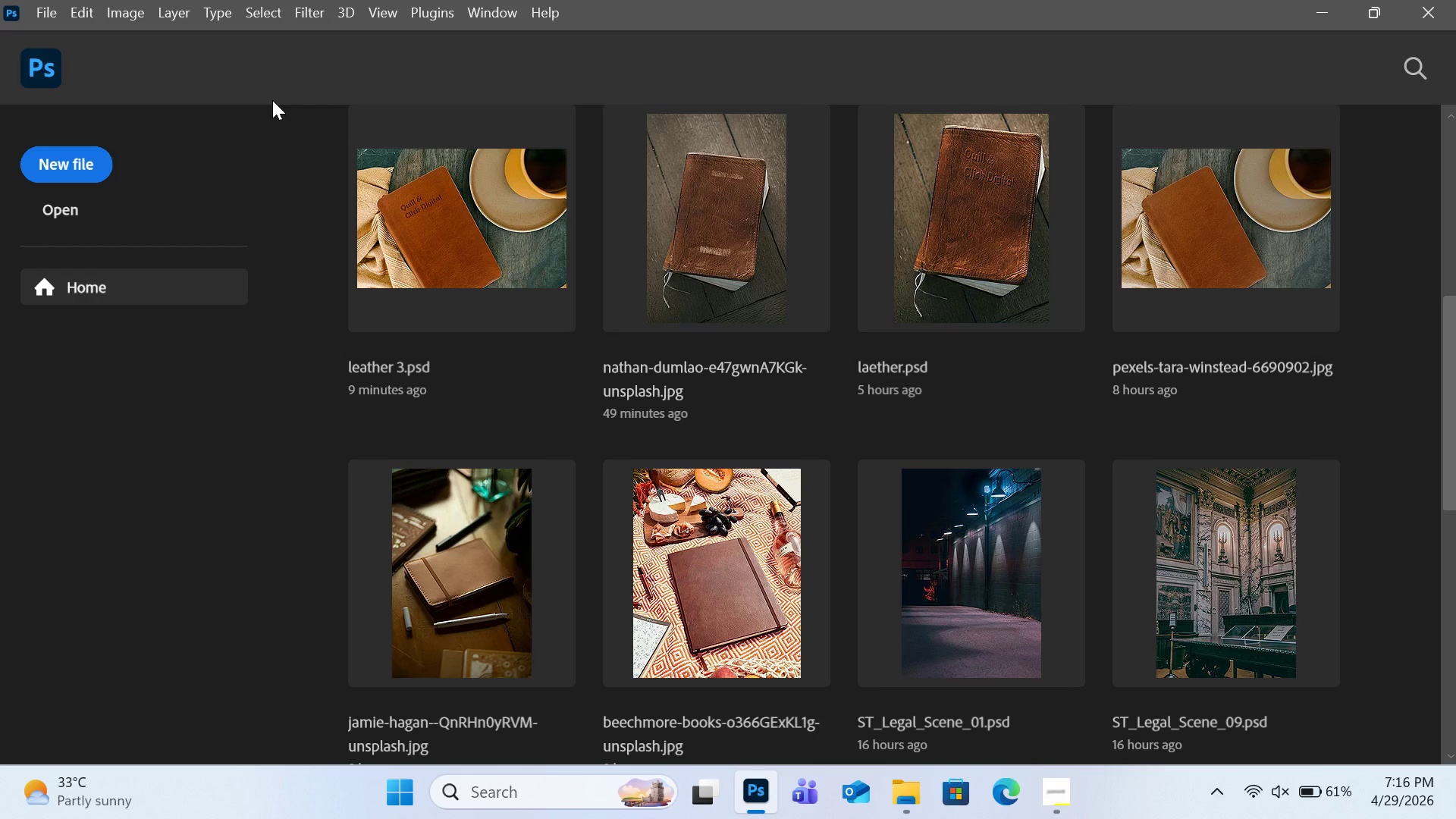 
double_click([1218, 258])
 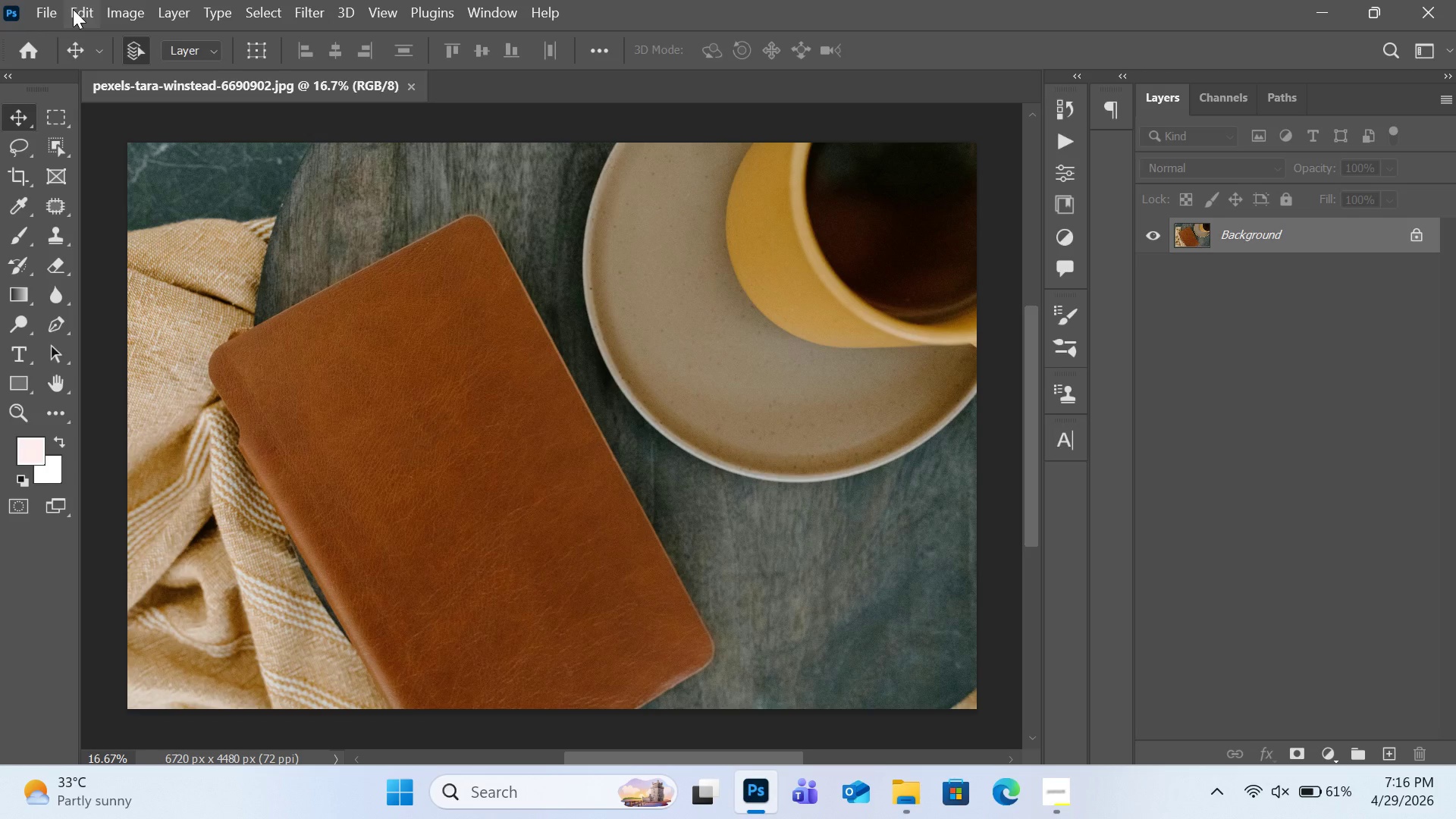 
wait(6.25)
 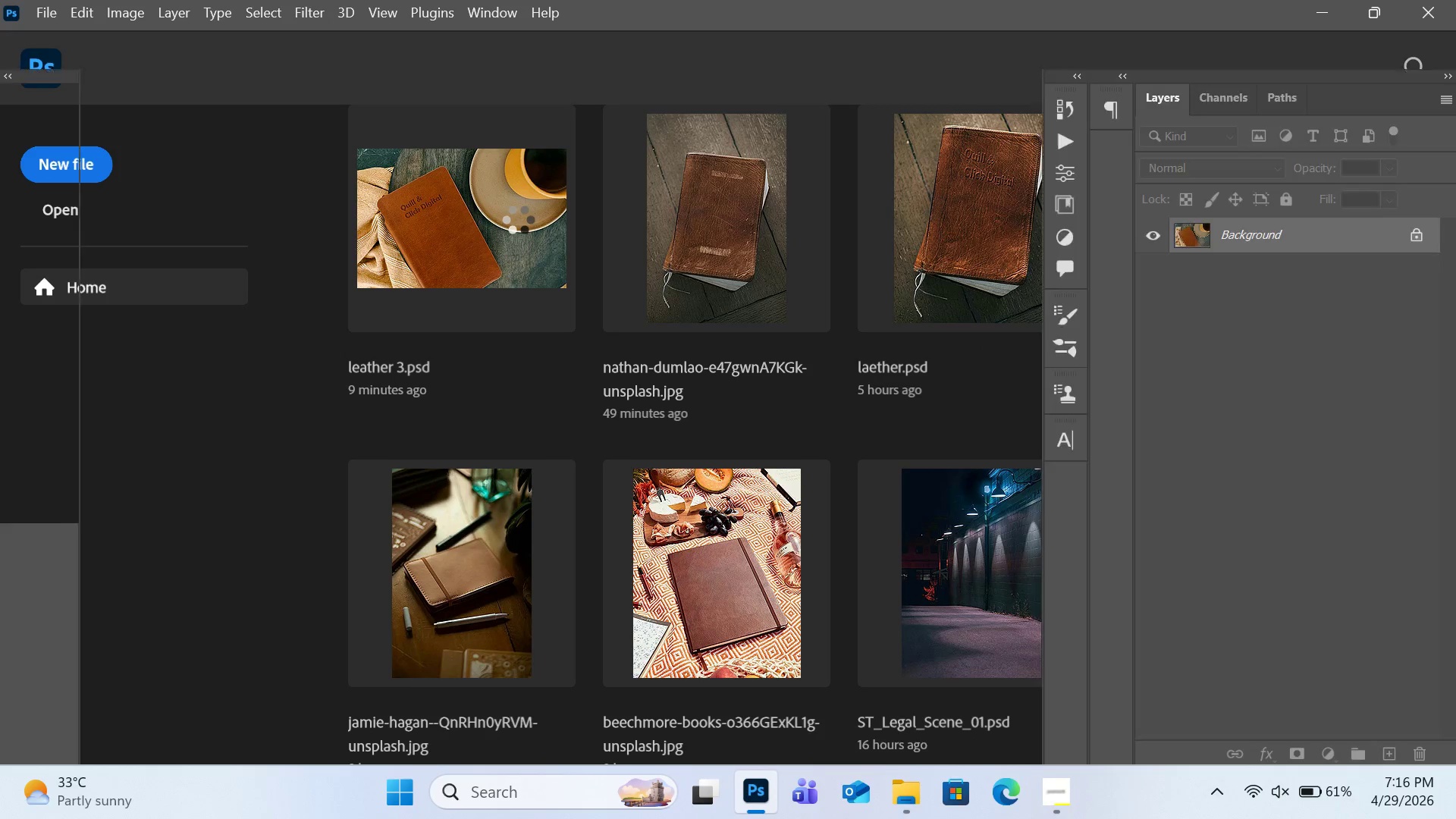 
left_click([122, 9])
 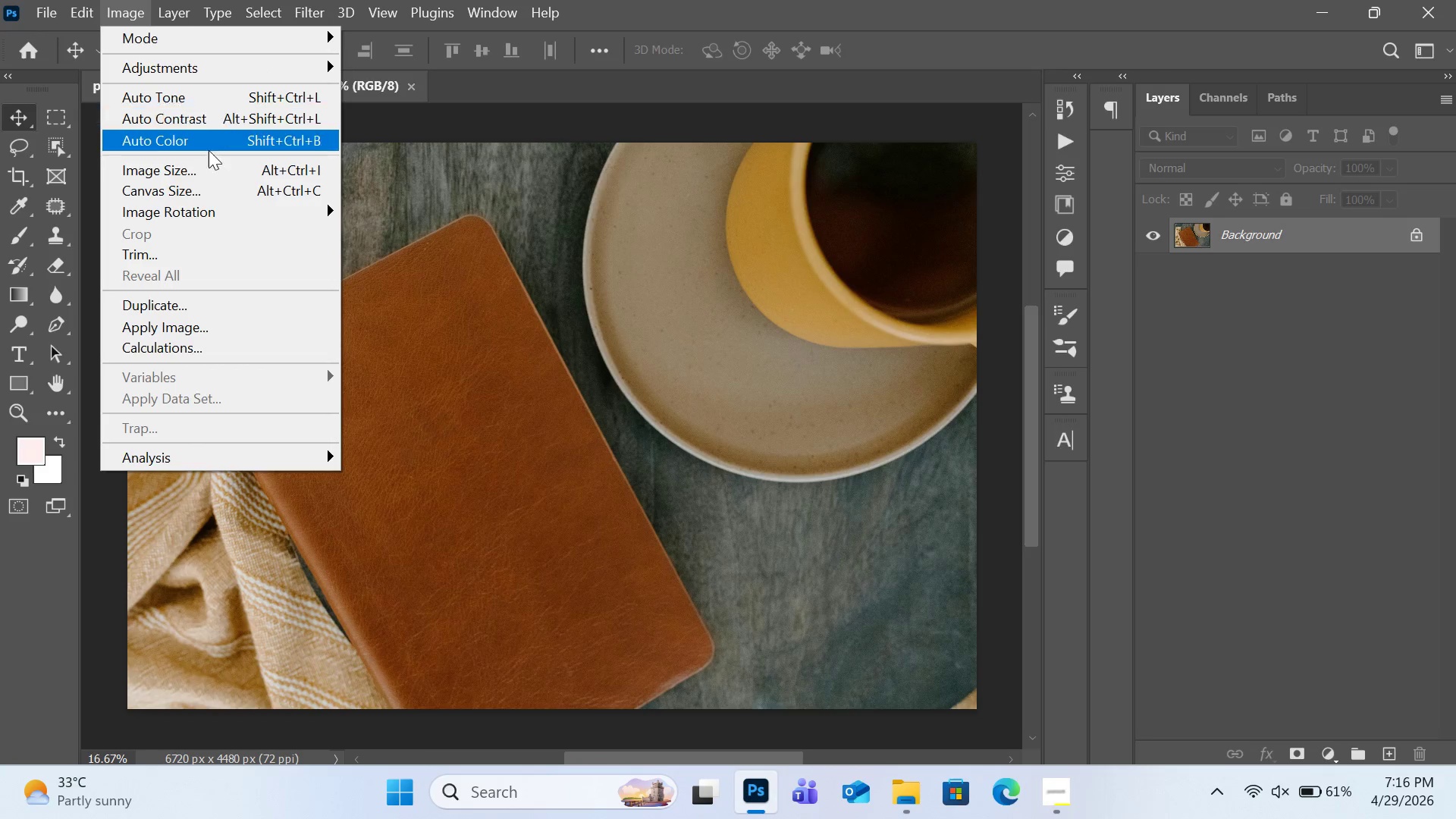 
left_click([212, 171])
 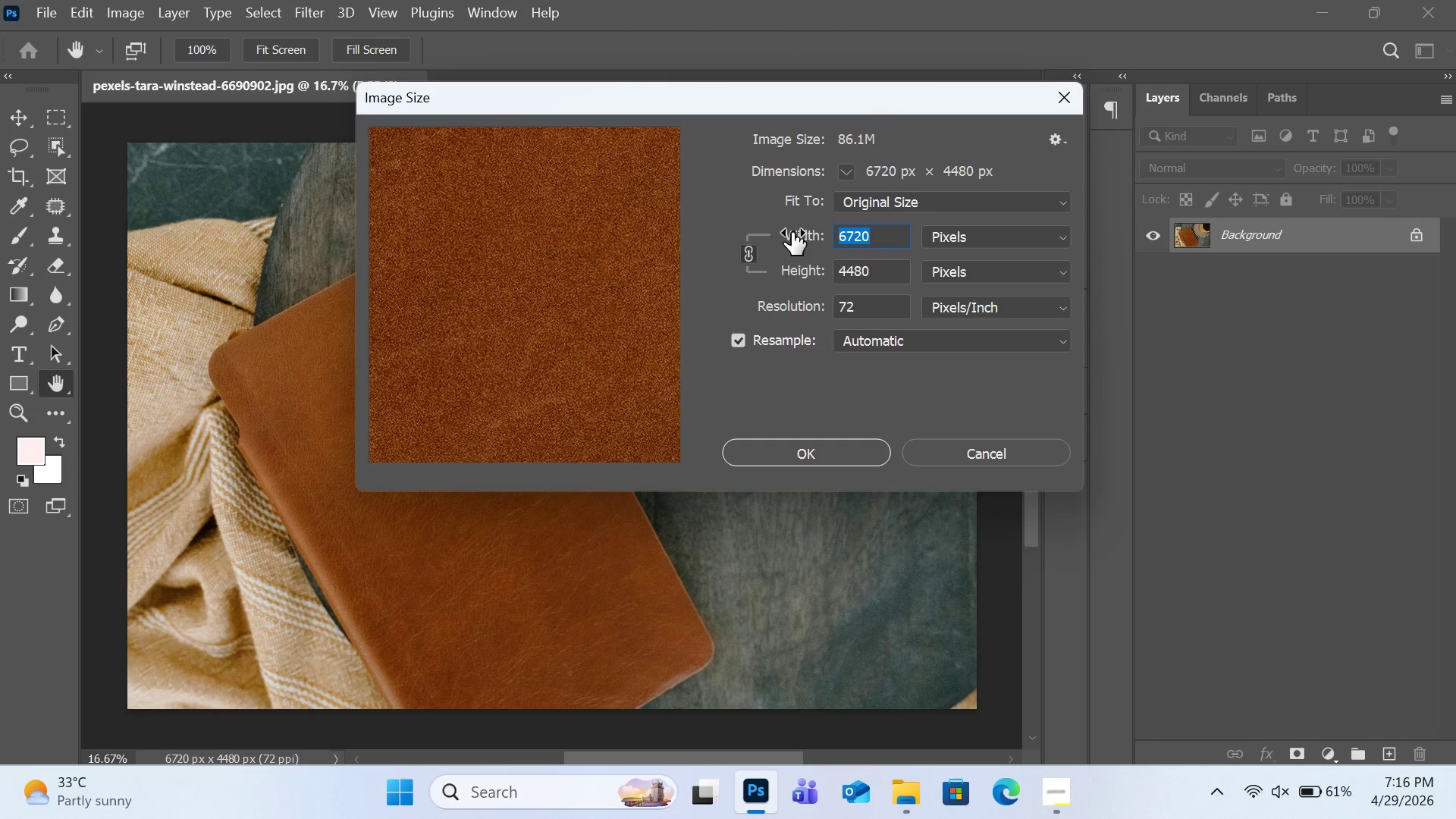 
type(2000)
 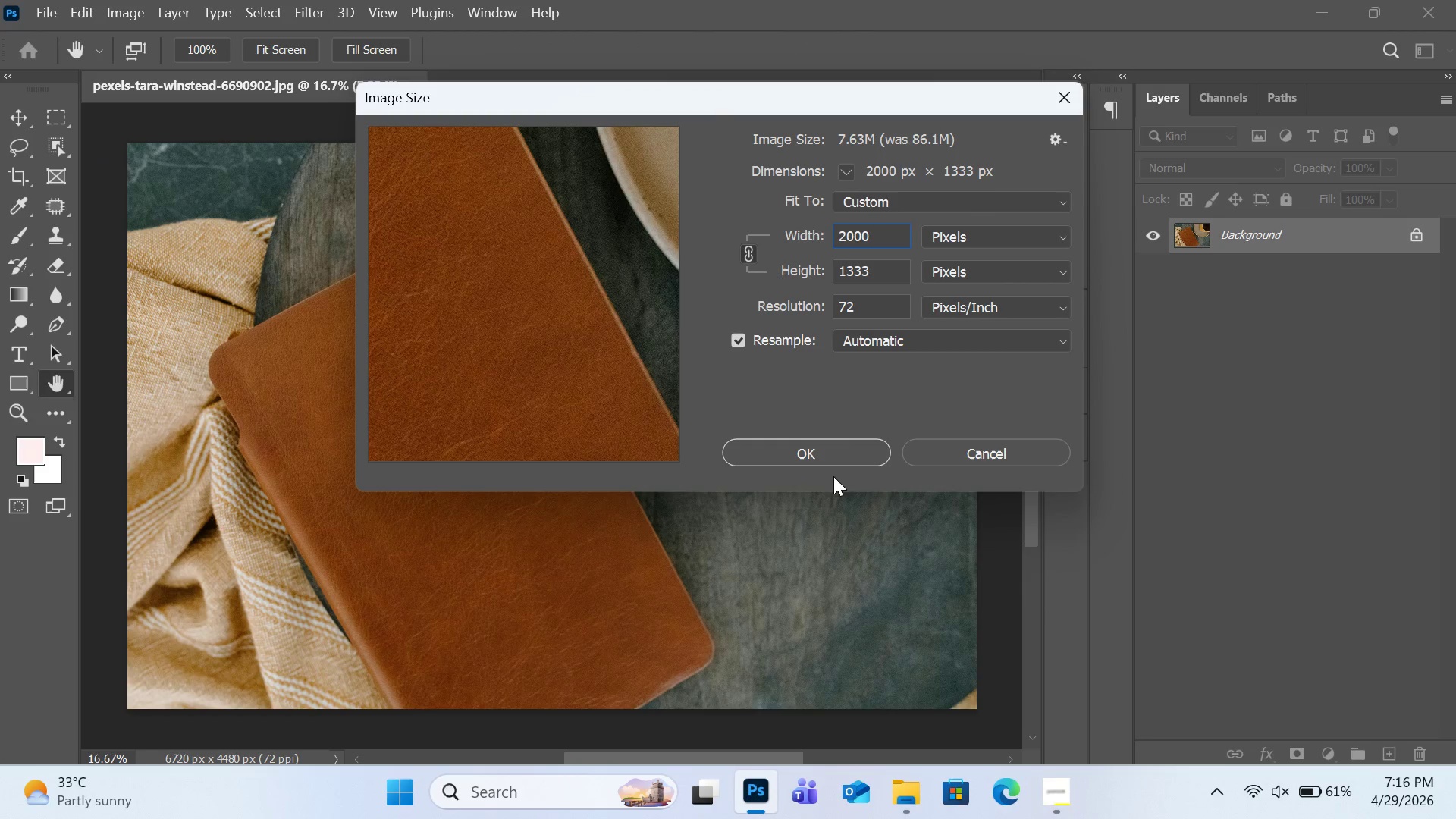 
left_click([824, 452])
 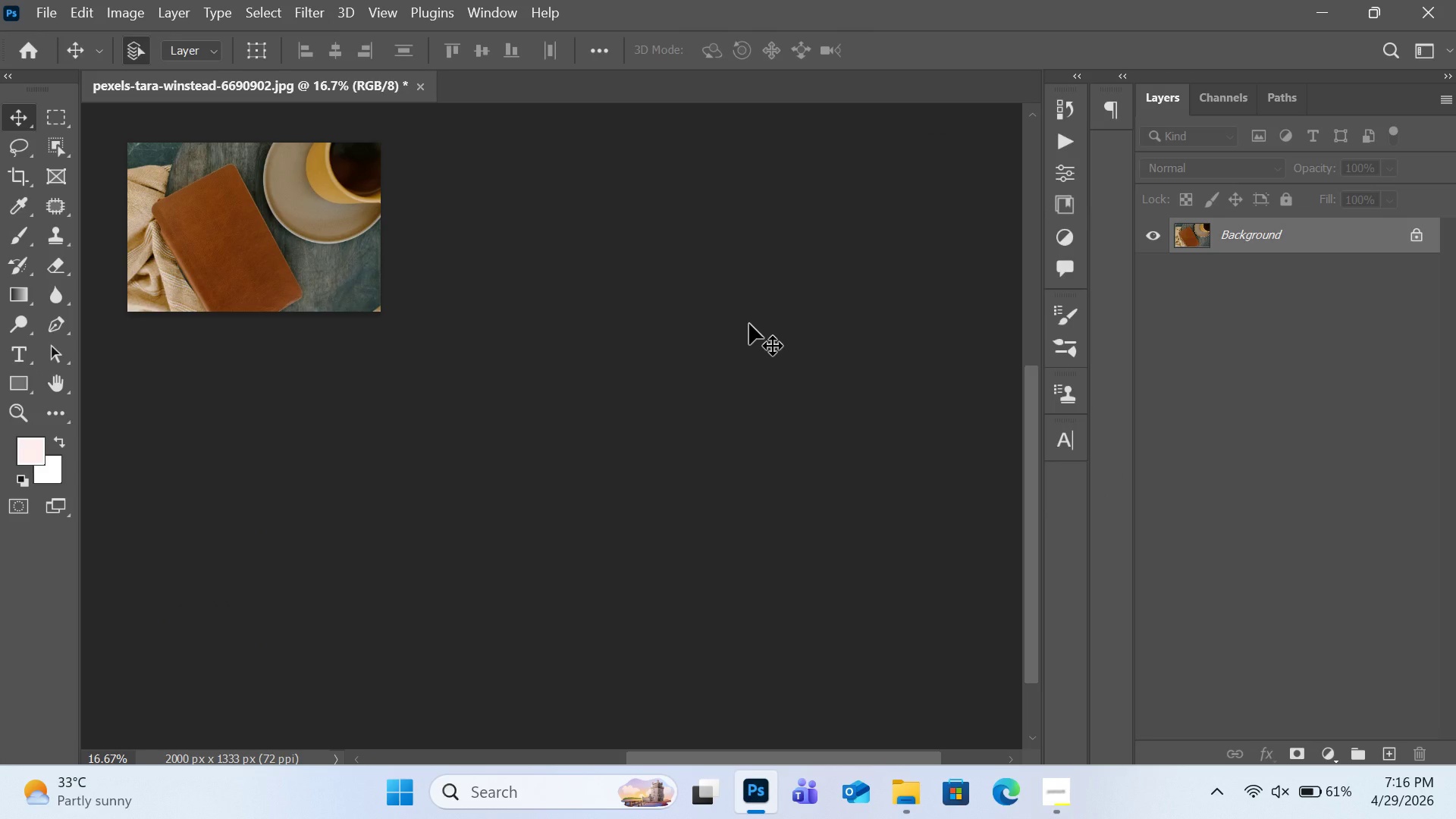 
key(Control+A)
 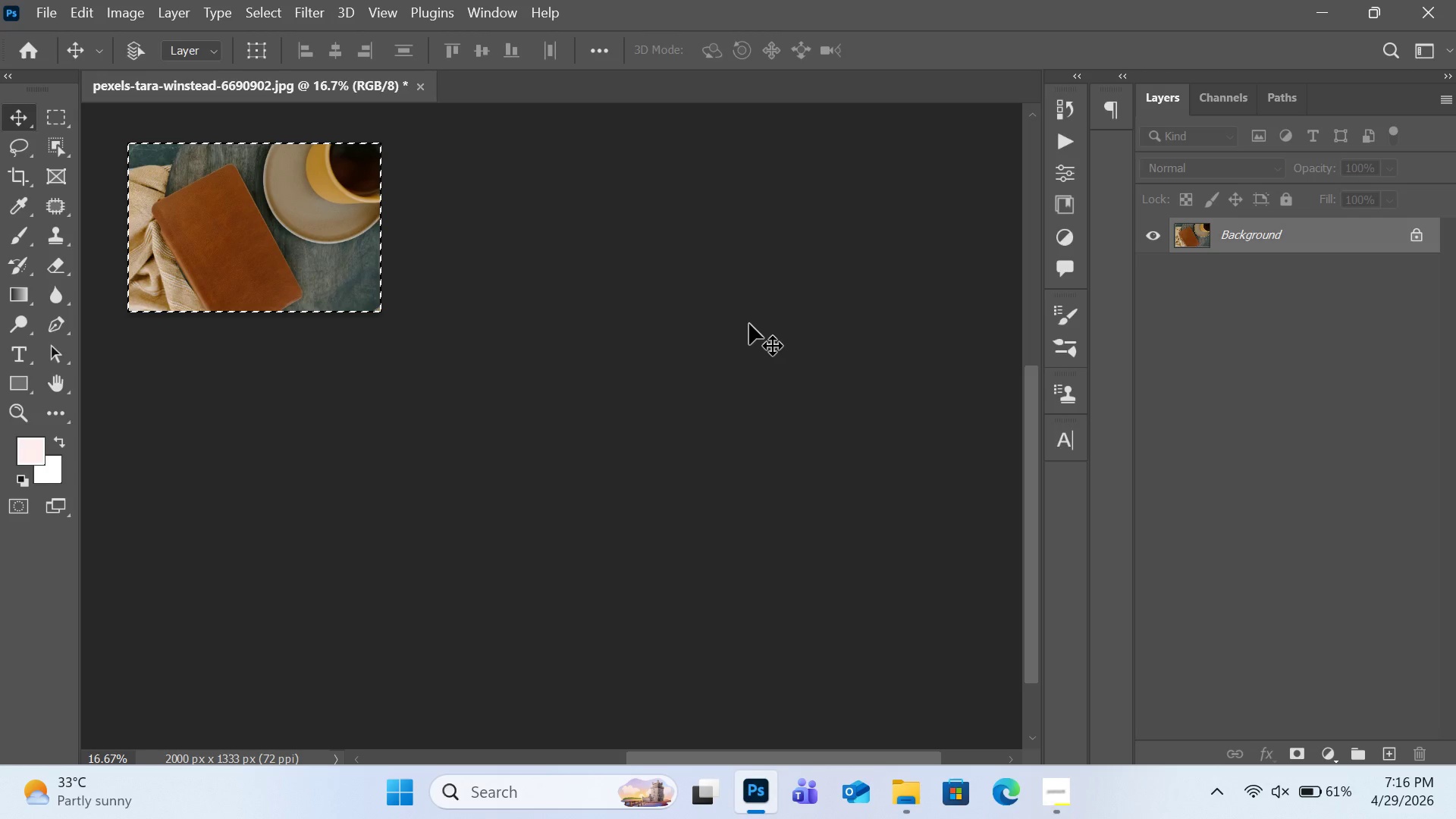 
key(Control+C)
 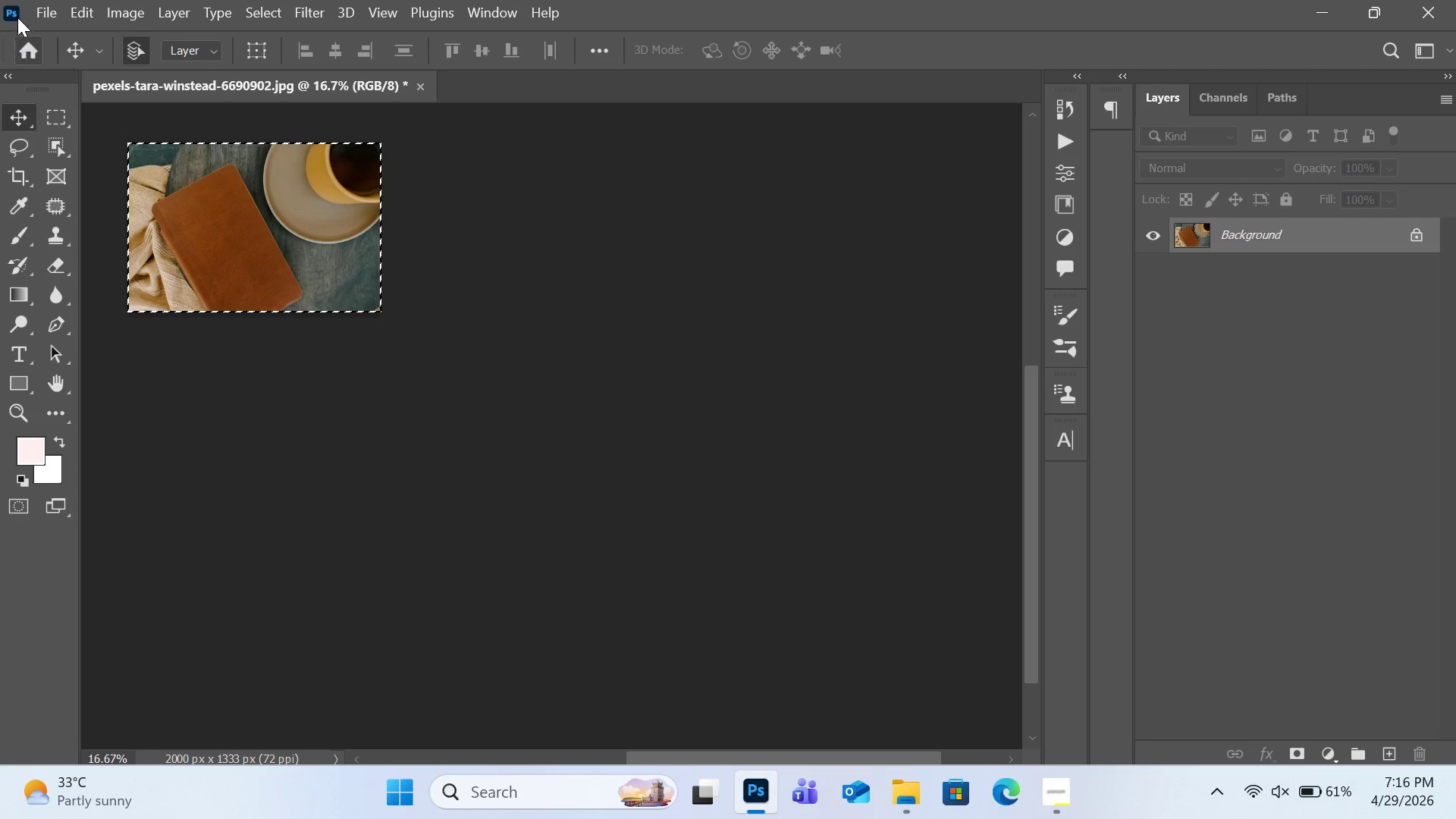 
left_click([30, 0])
 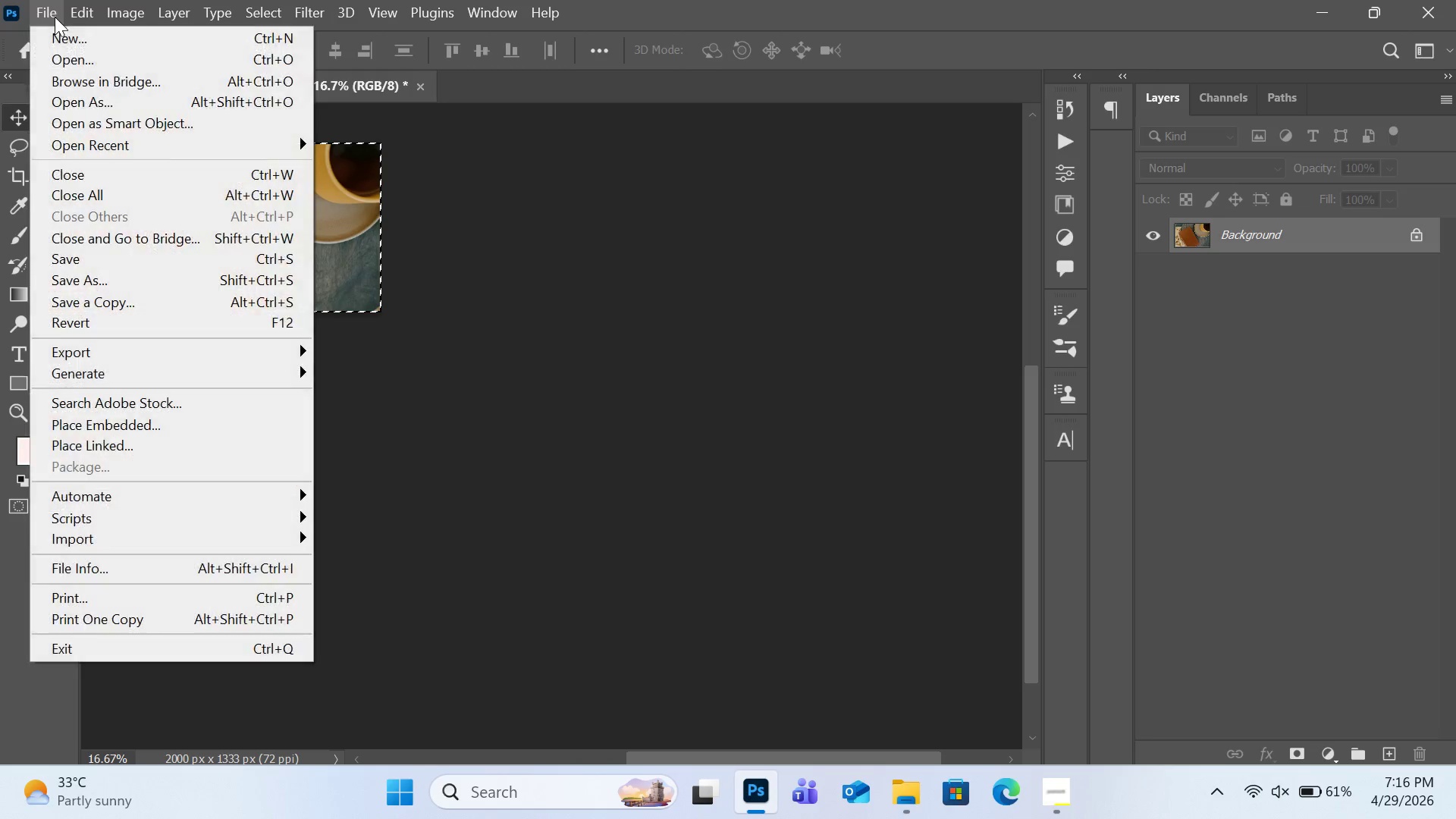 
left_click([55, 29])
 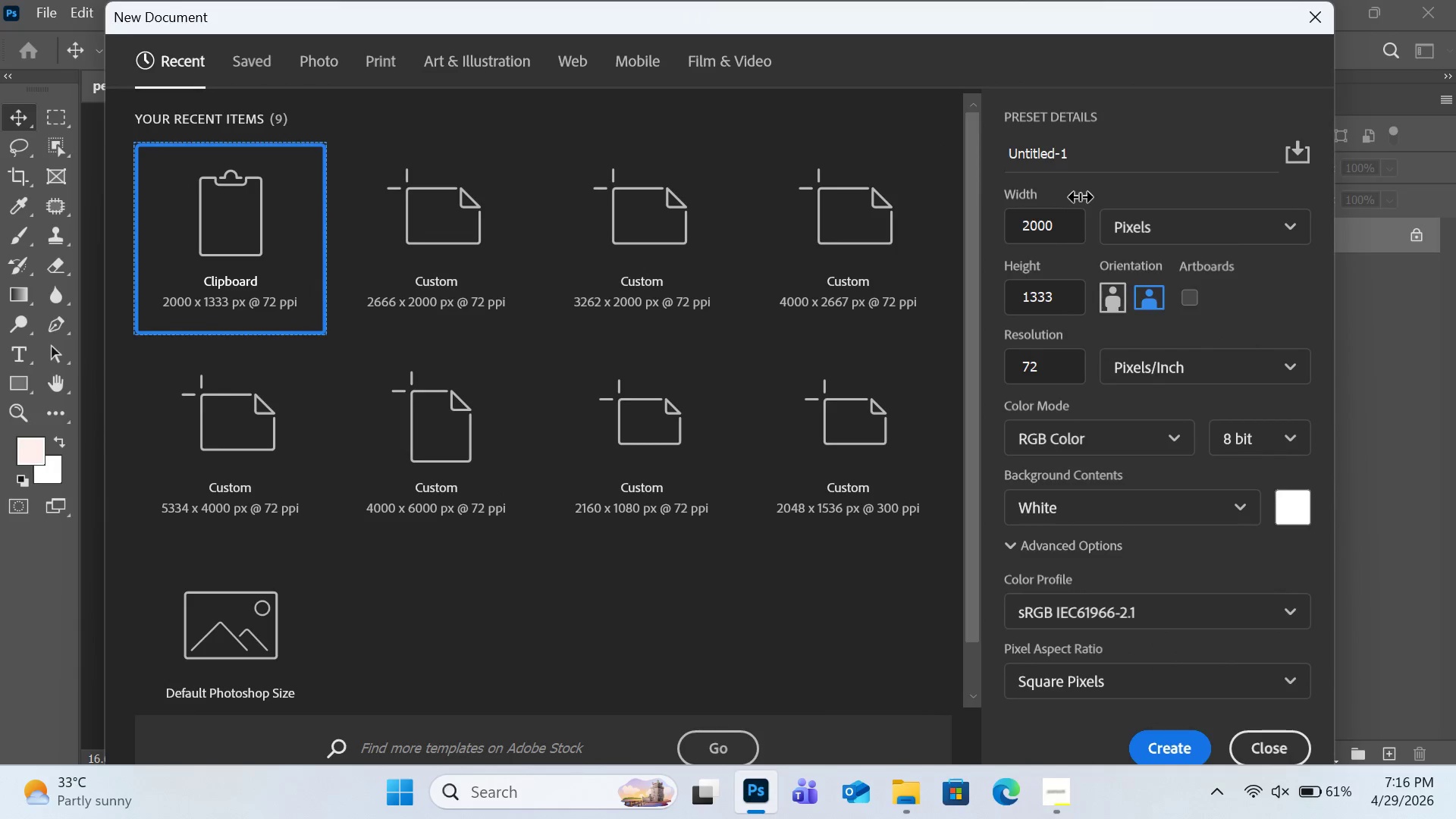 
left_click([1068, 235])
 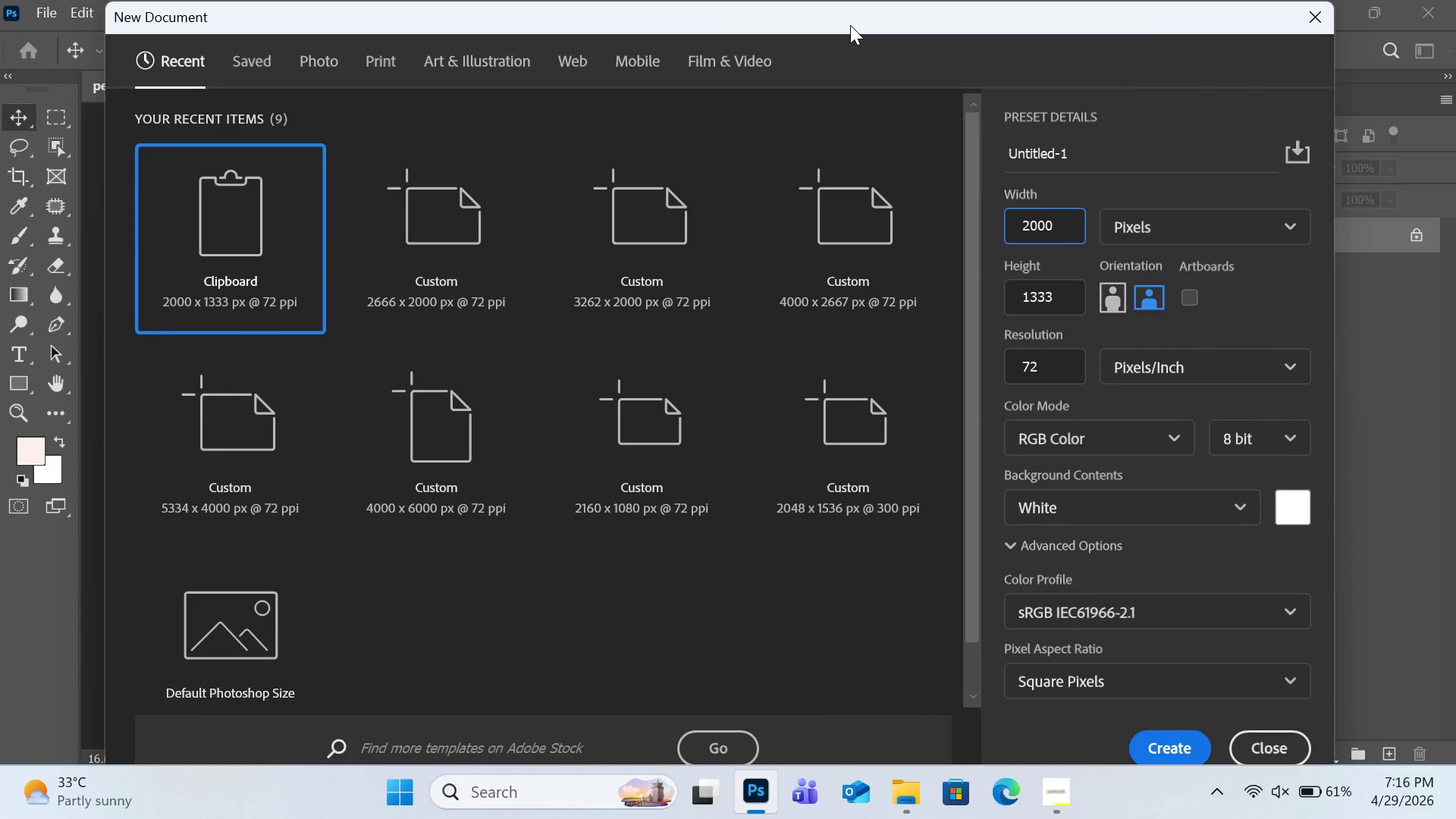 
wait(5.78)
 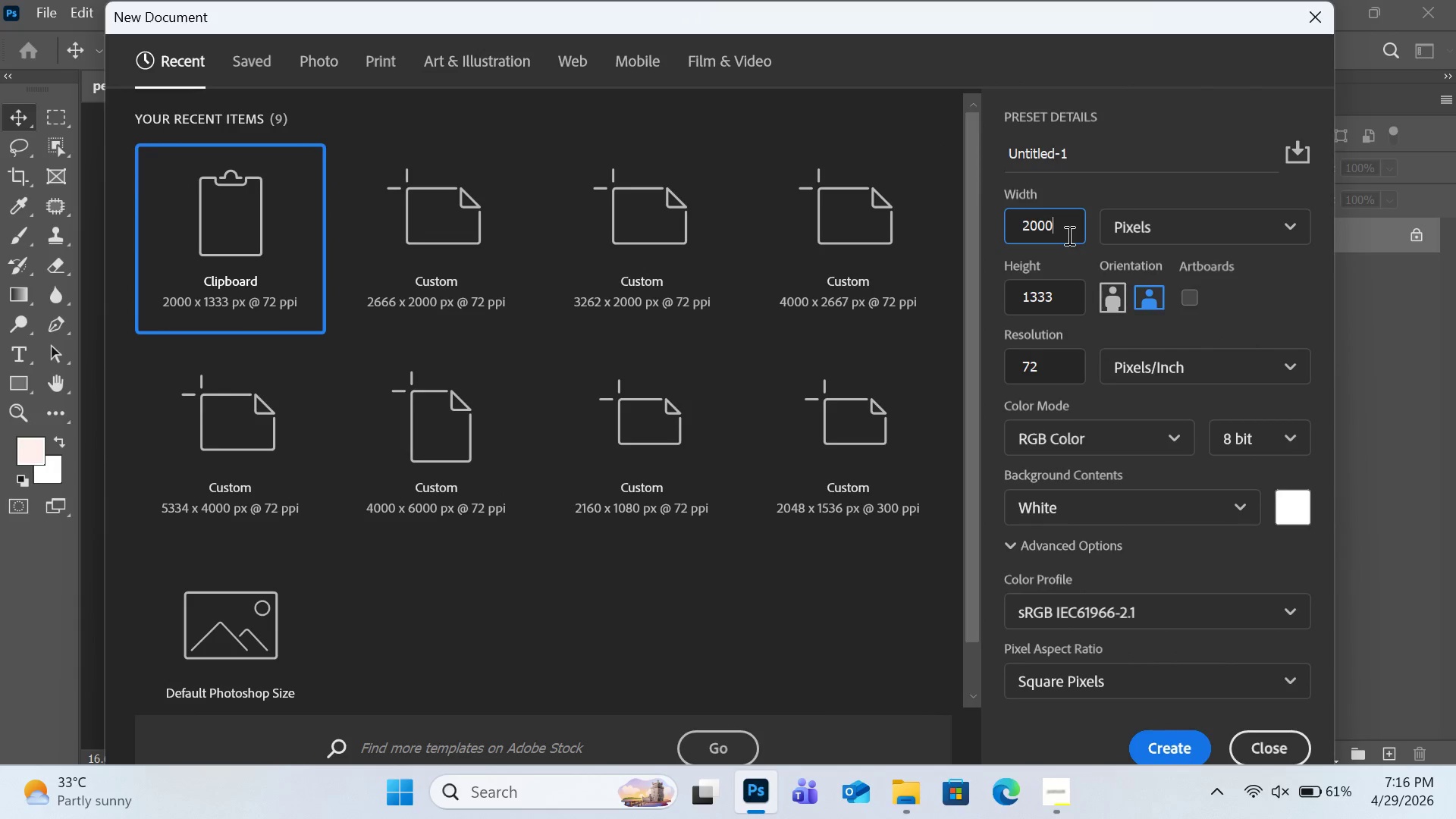 
hold_key(key=ShiftRight, duration=2.58)
 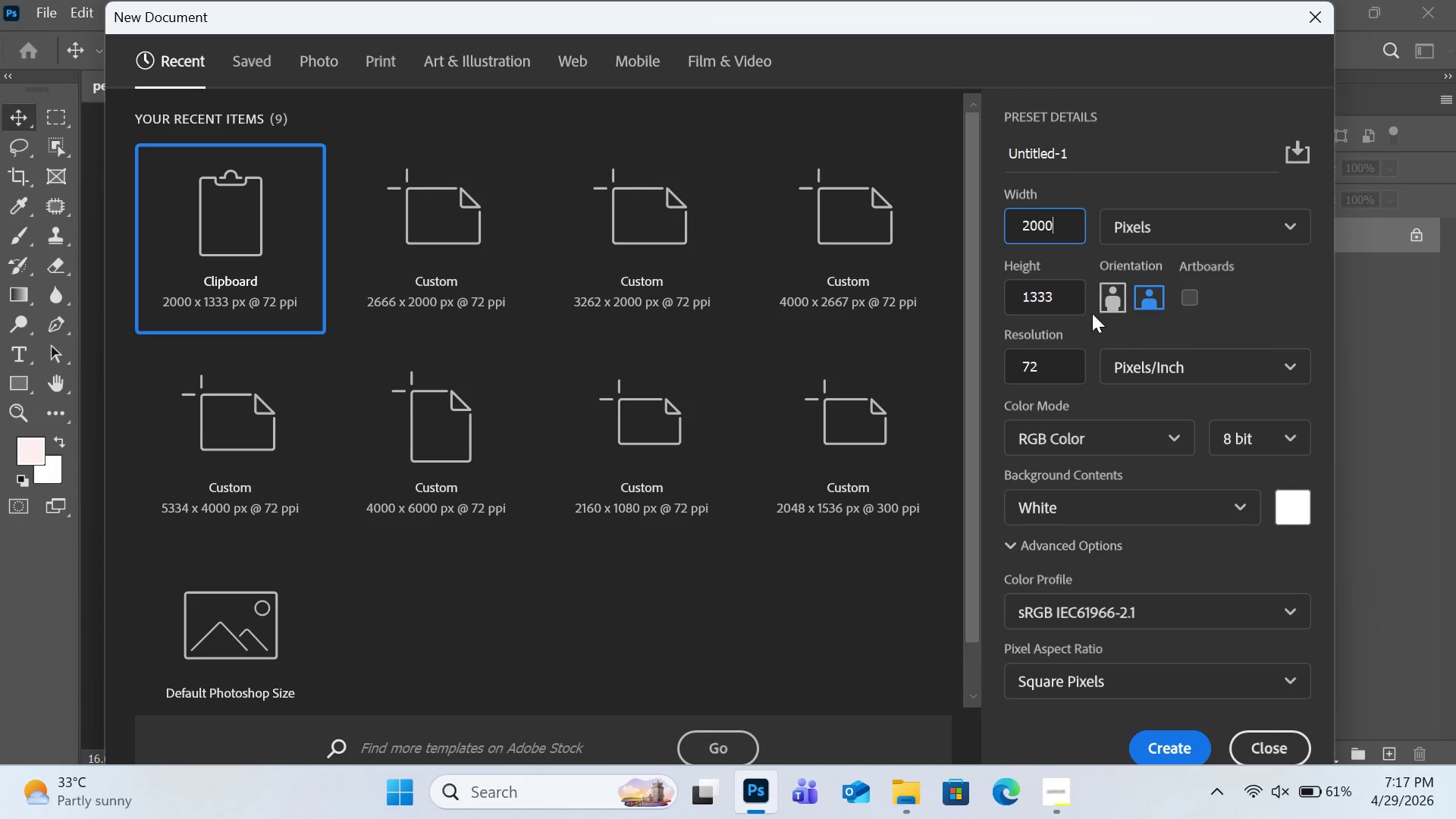 
left_click([1069, 303])
 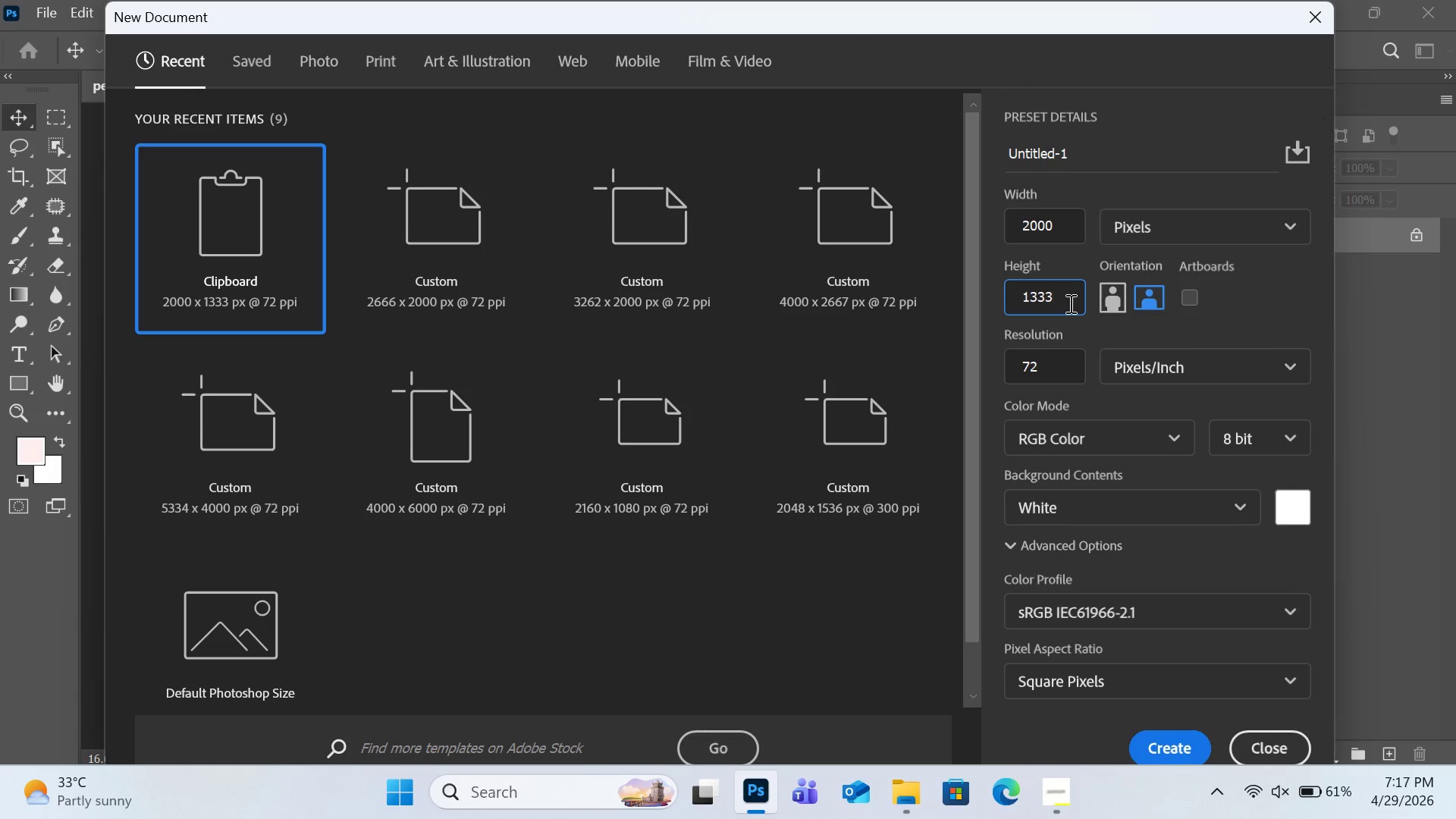 
type(*2)
 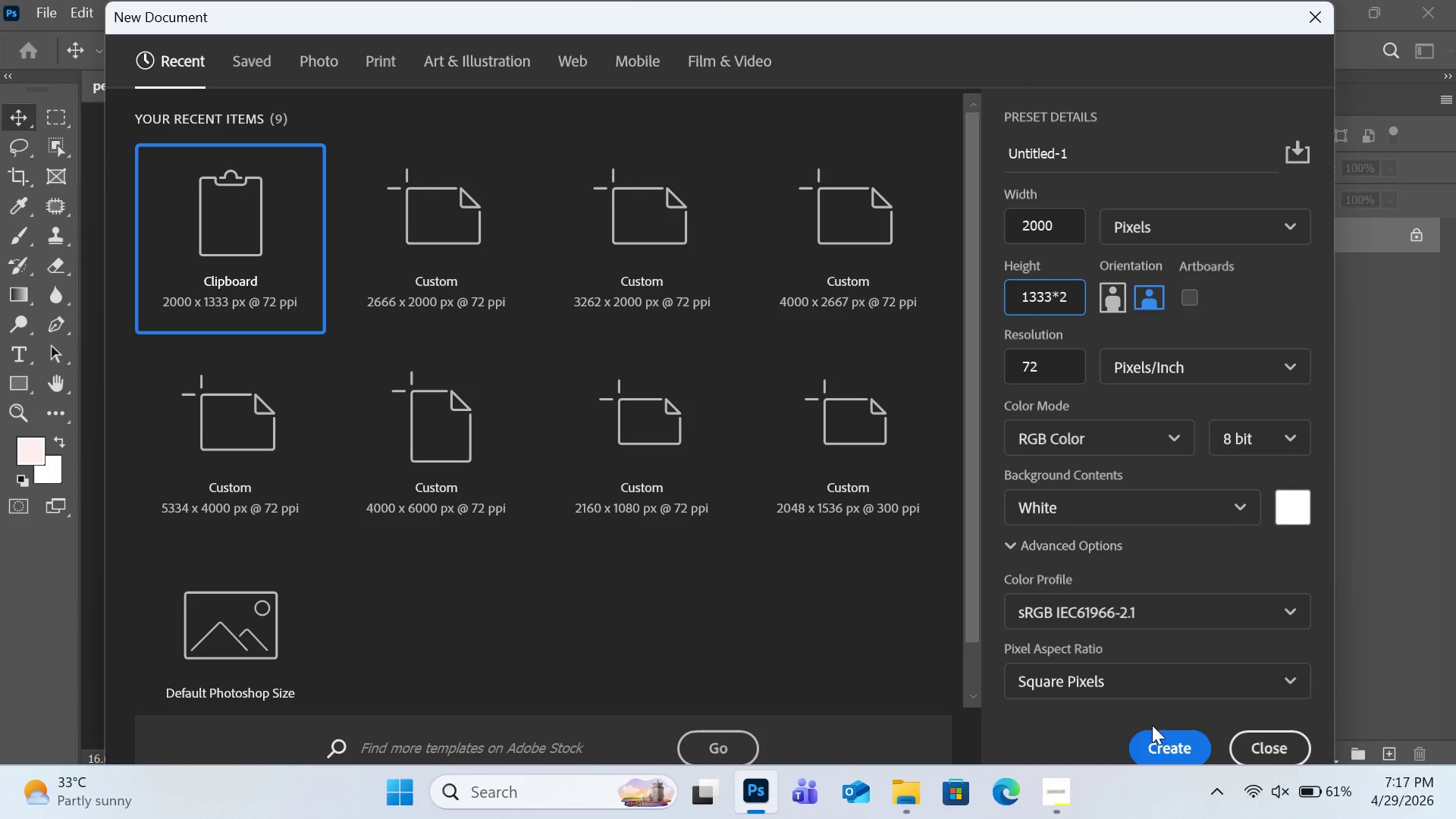 
left_click([1154, 740])
 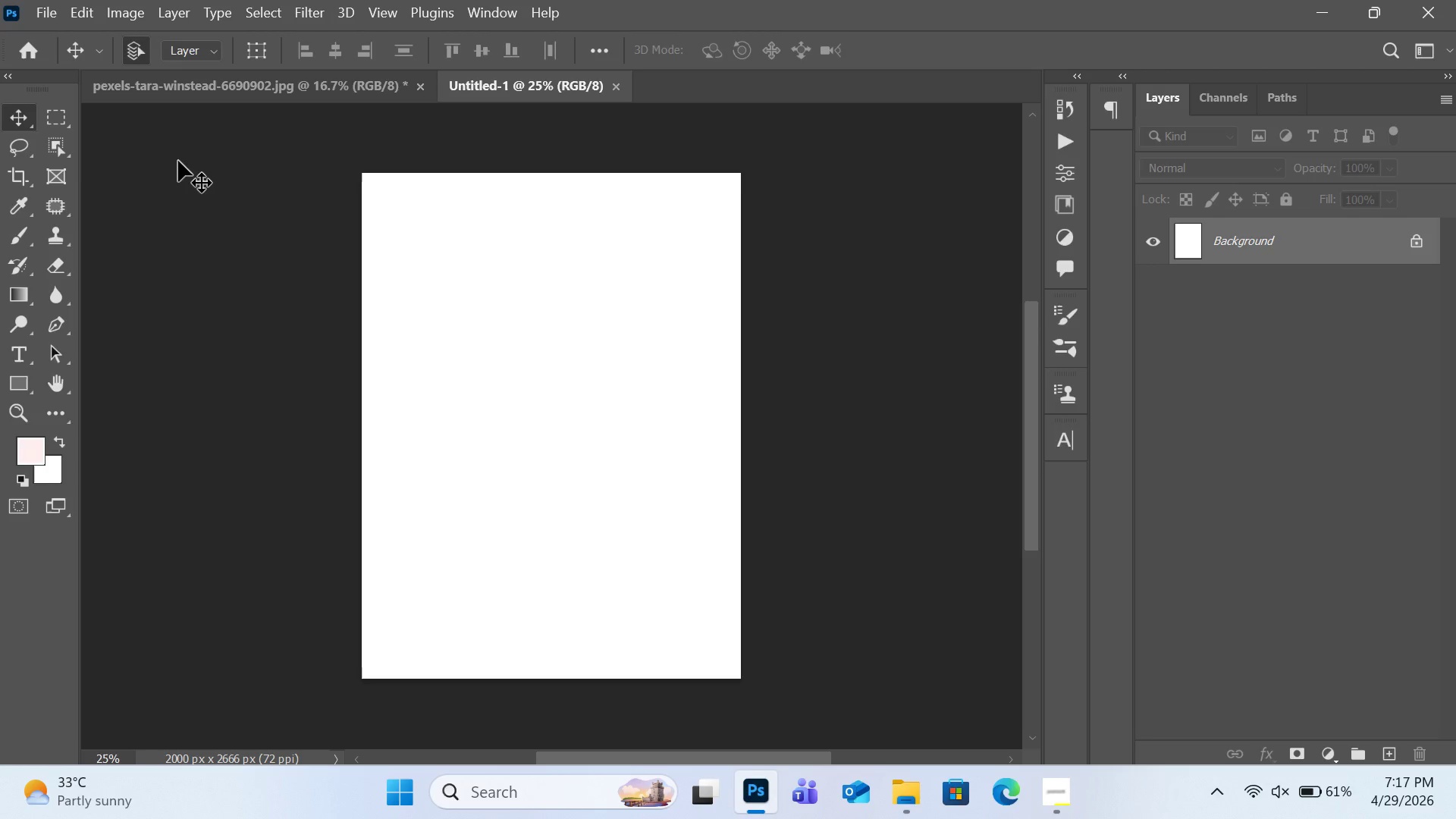 
key(Control+V)
 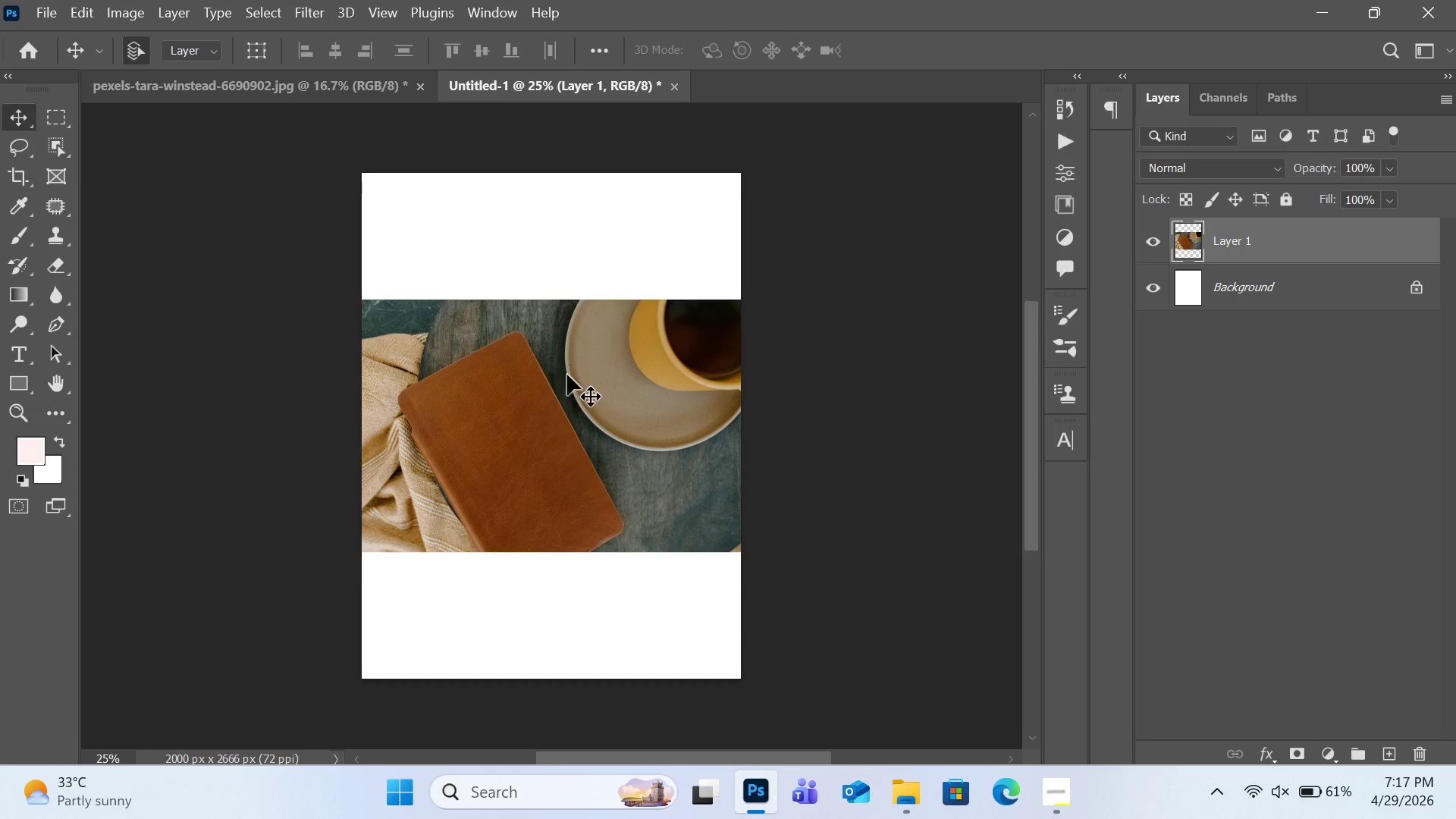 
left_click_drag(start_coordinate=[567, 375], to_coordinate=[561, 249])
 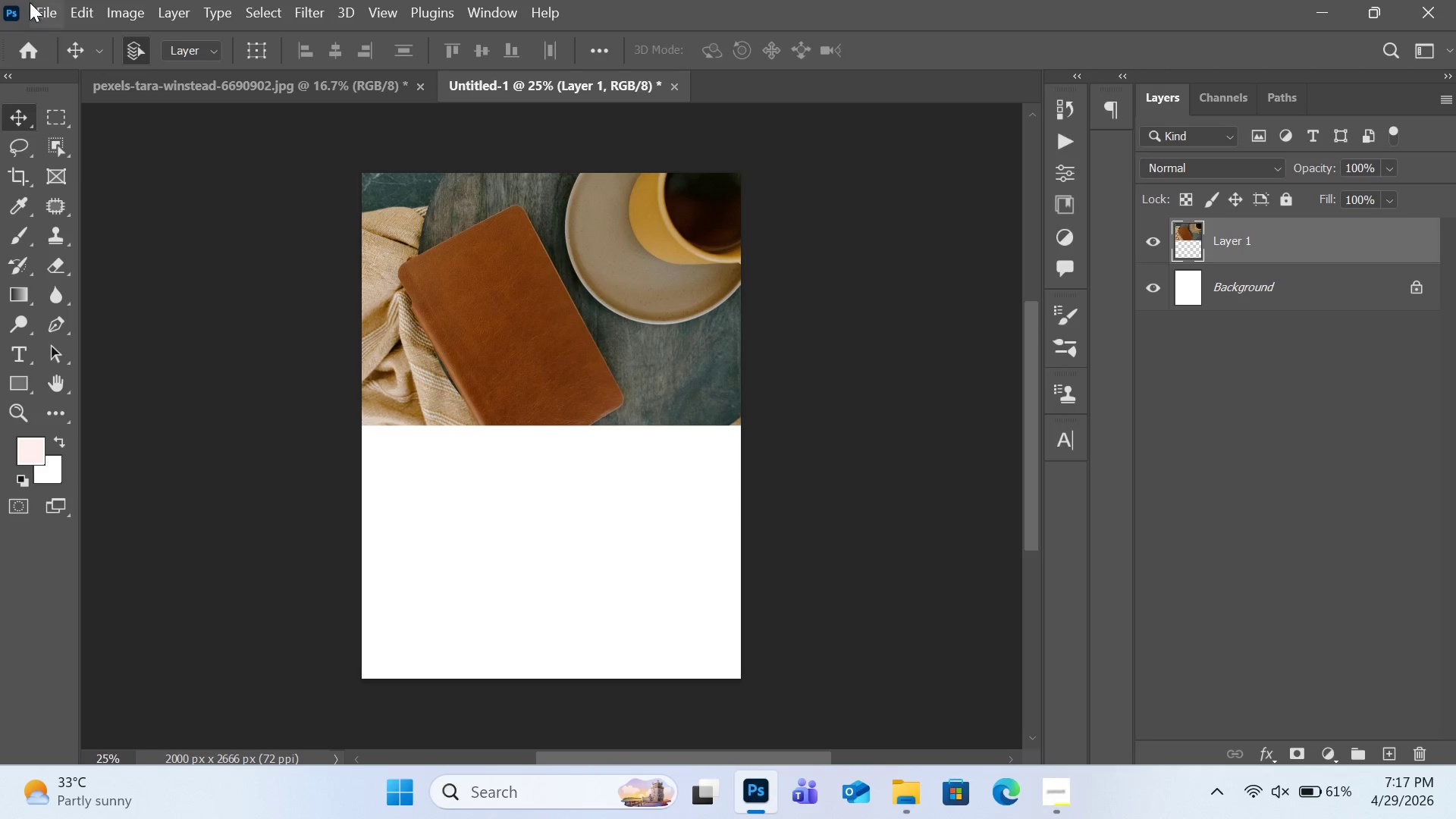 
left_click([39, 5])
 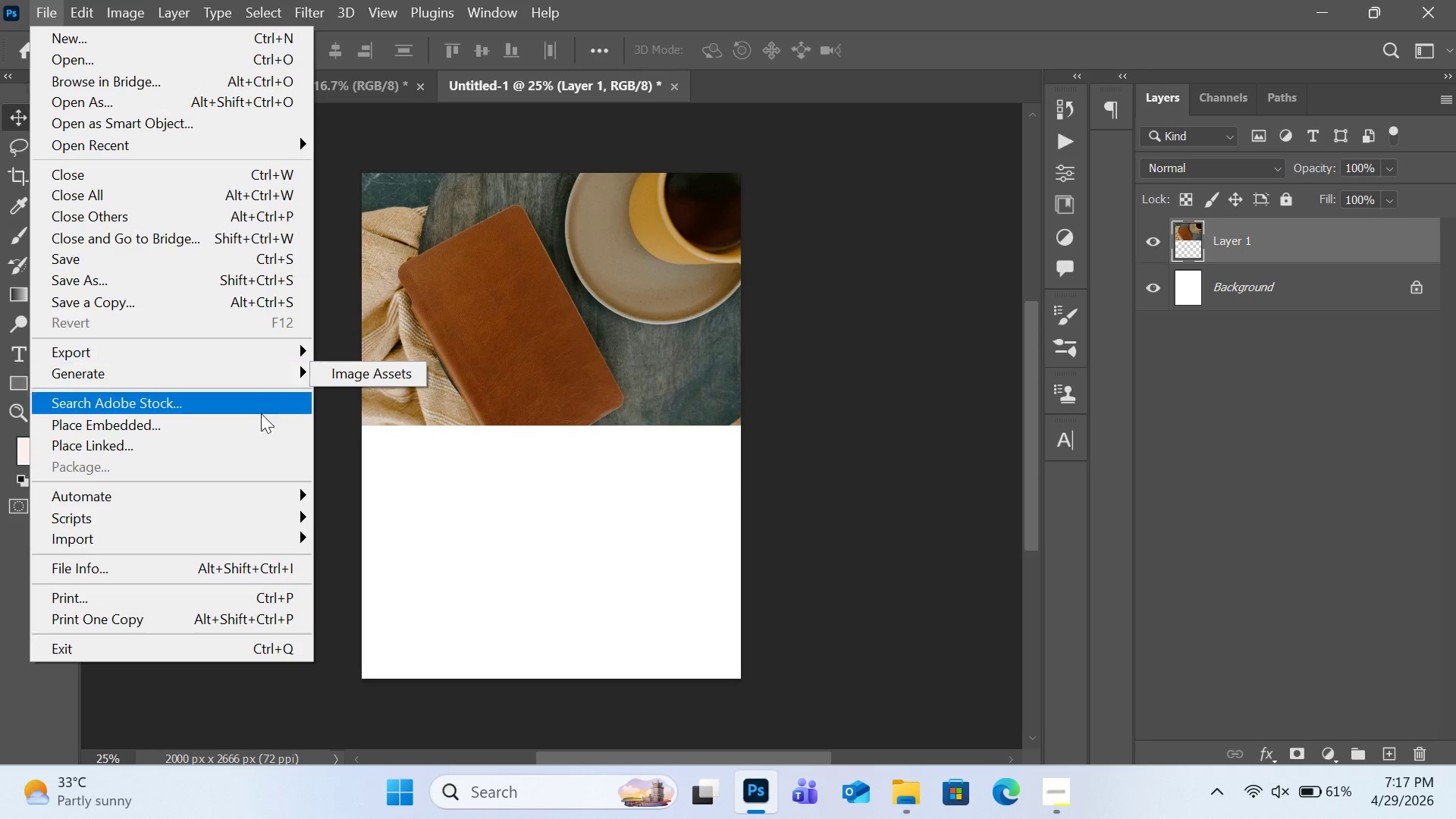 
left_click([261, 431])
 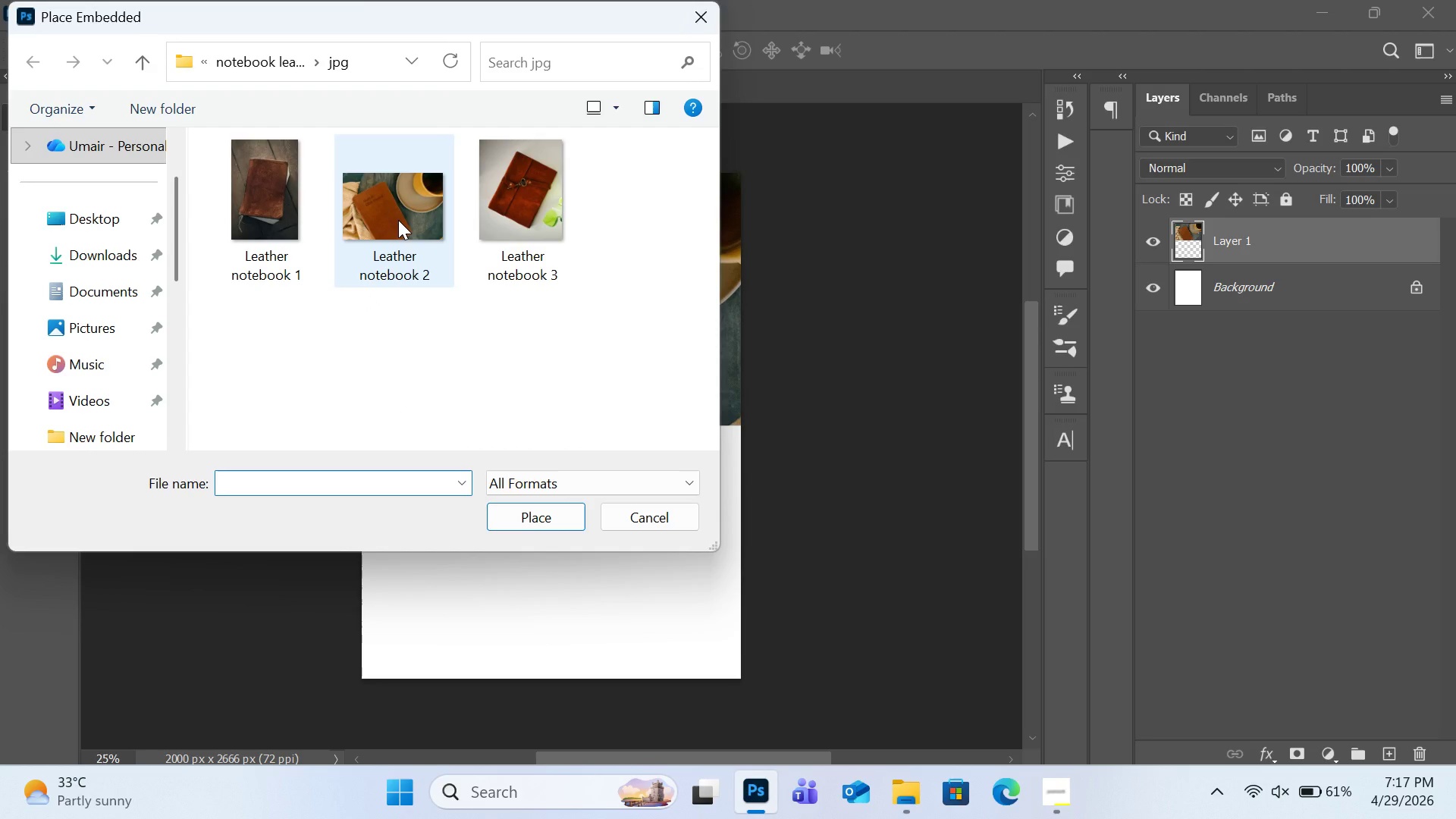 
double_click([398, 220])
 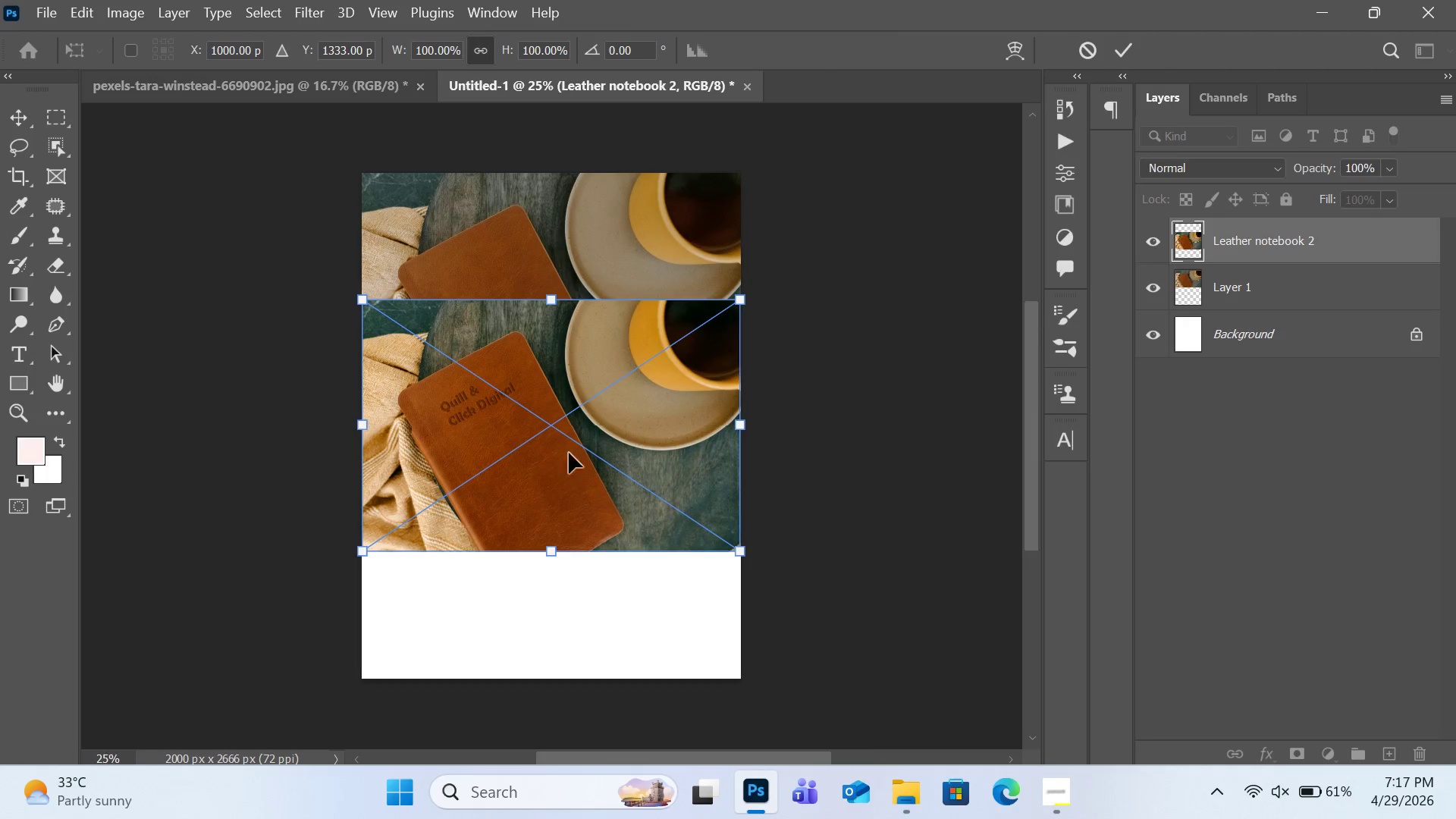 
left_click_drag(start_coordinate=[588, 424], to_coordinate=[588, 549])
 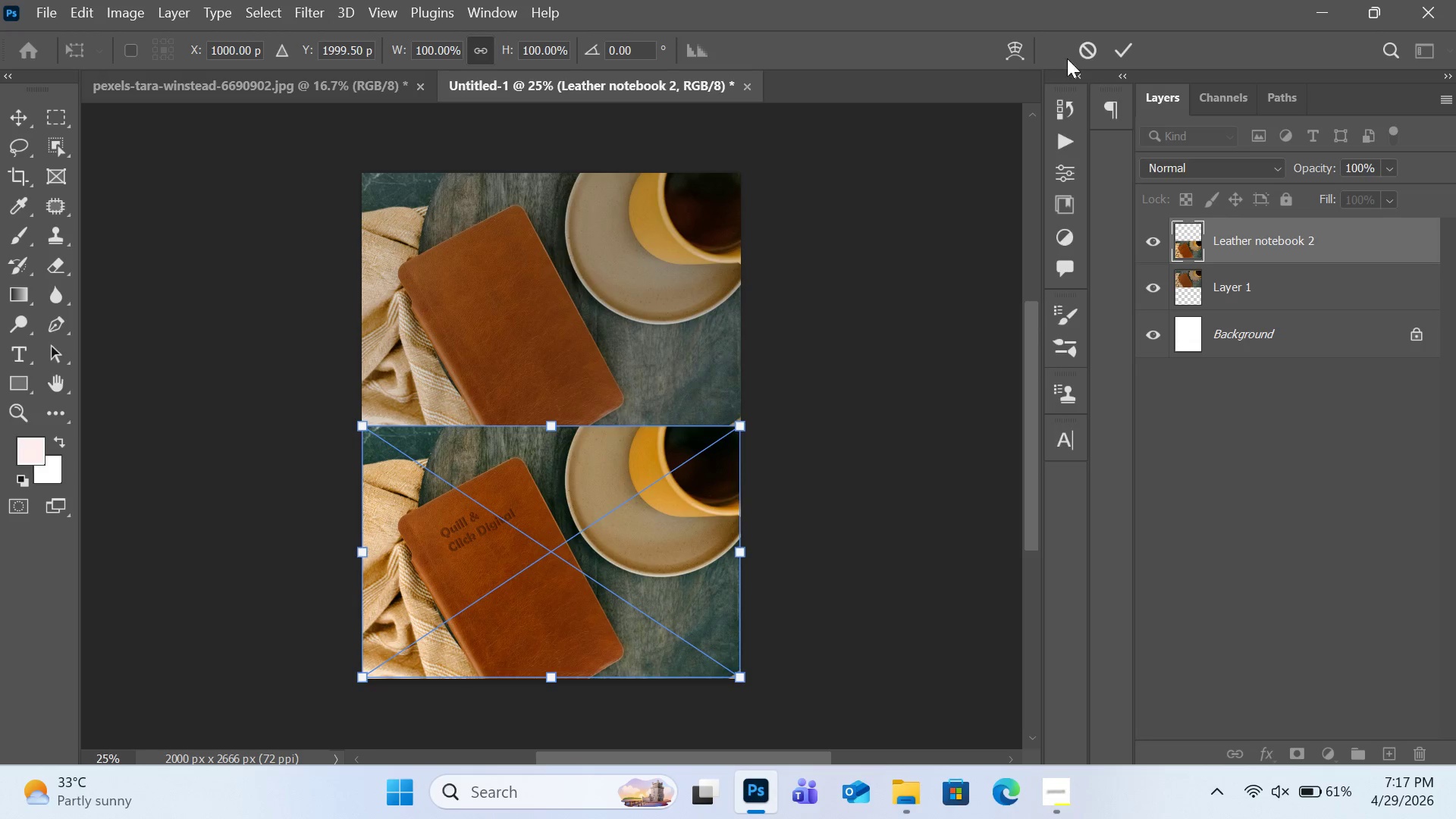 
left_click([1117, 52])
 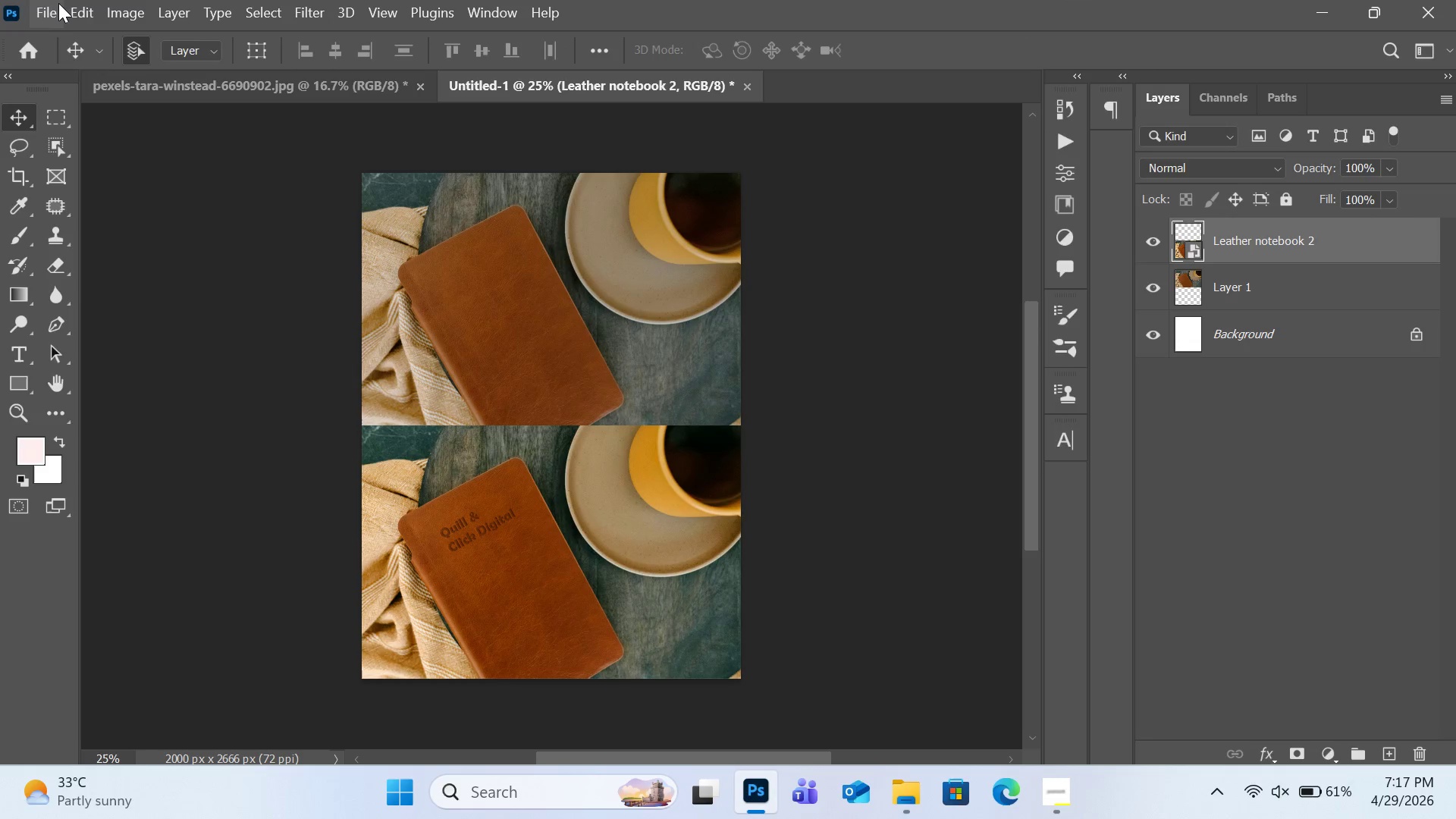 
left_click([50, 4])
 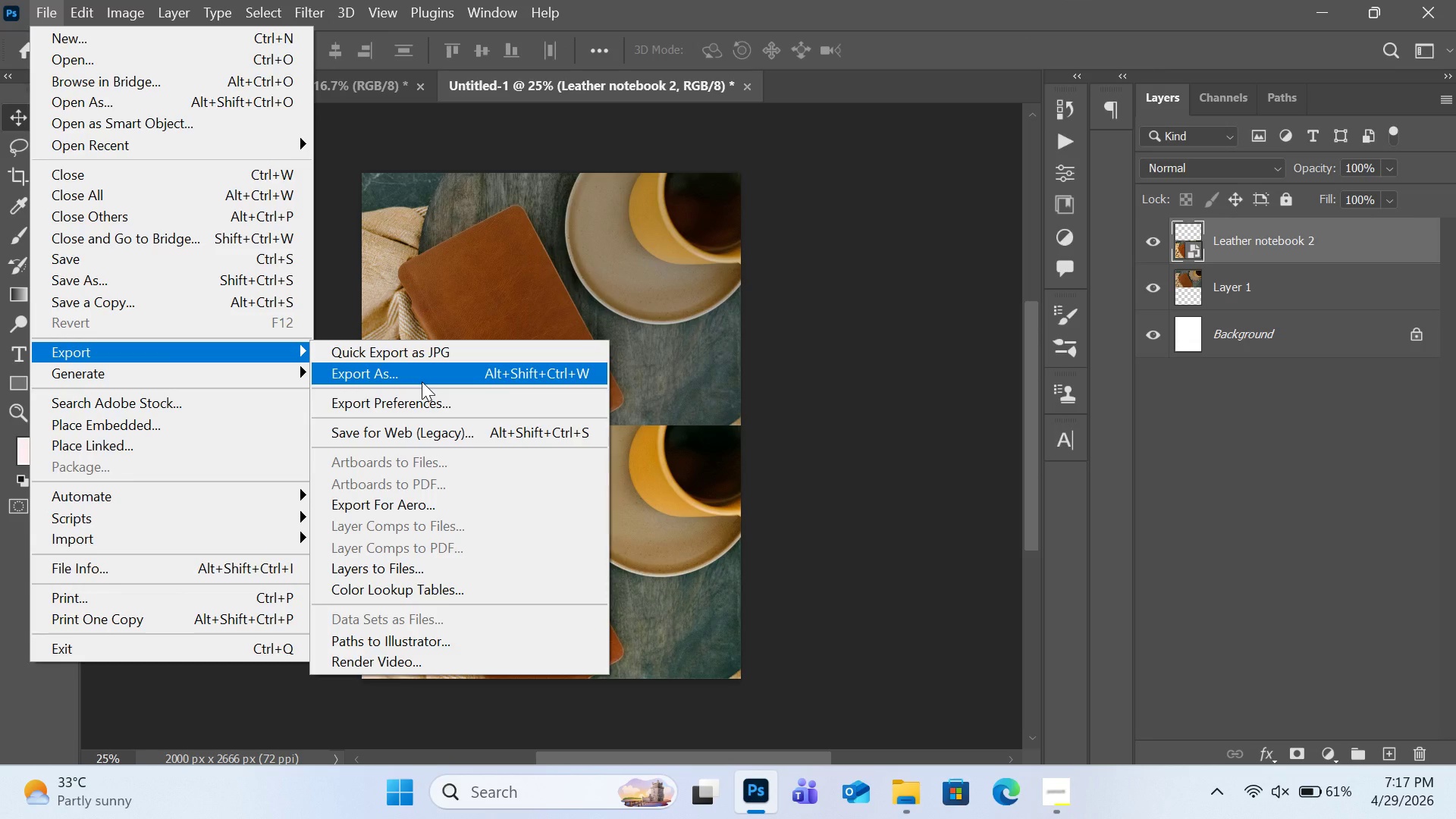 
left_click([422, 381])
 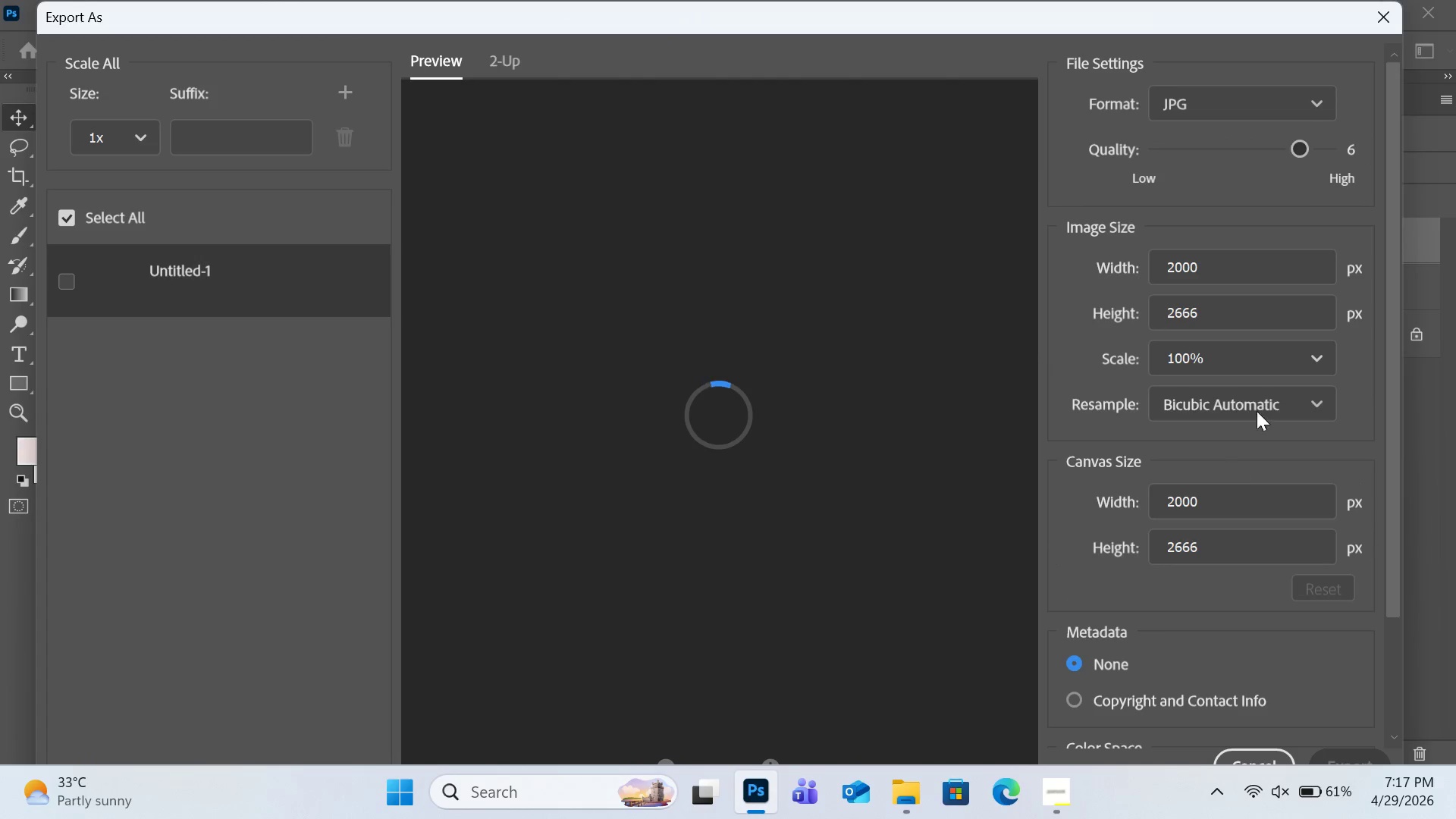 
left_click_drag(start_coordinate=[1327, 154], to_coordinate=[1348, 152])
 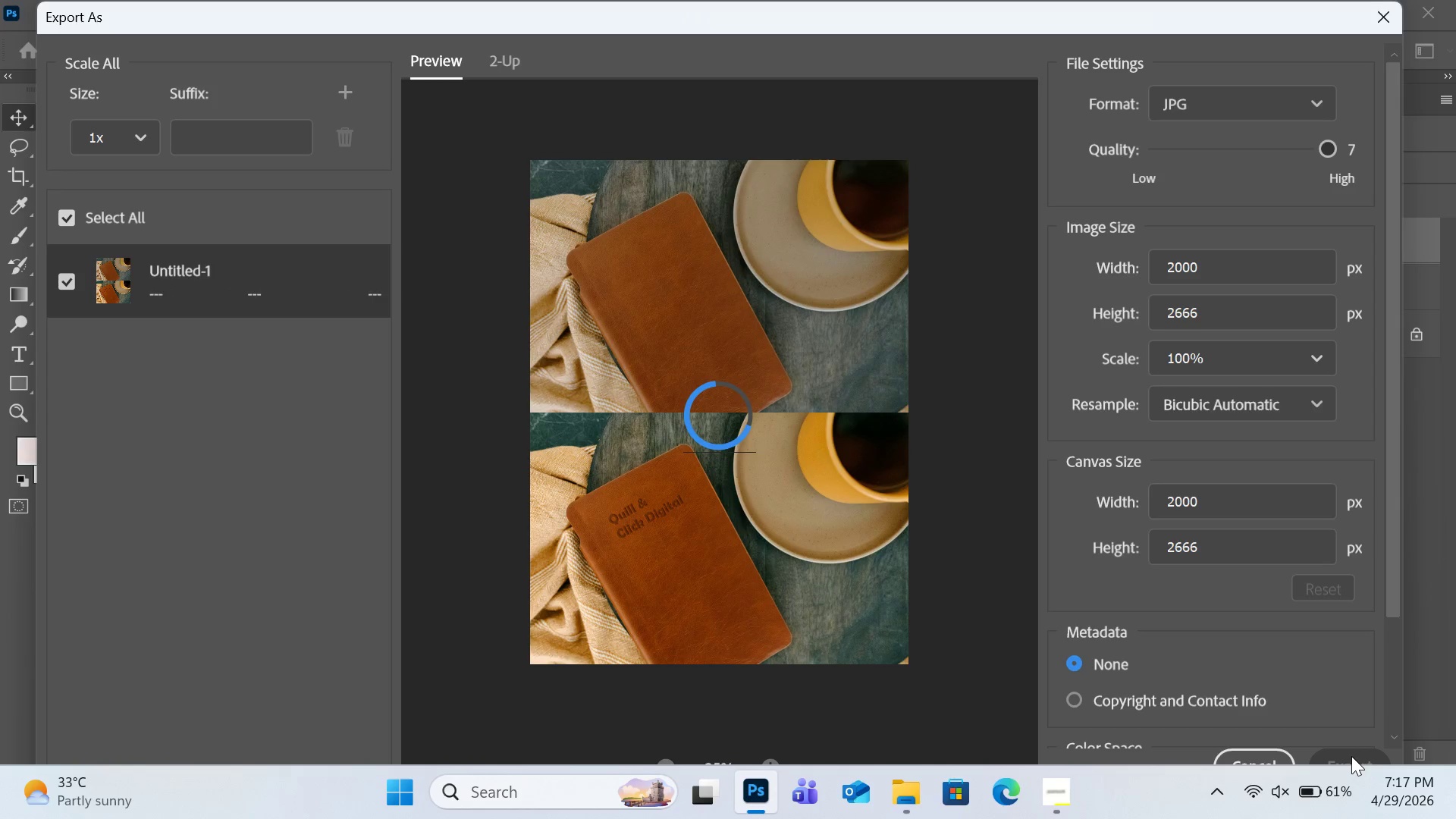 
left_click([1351, 755])
 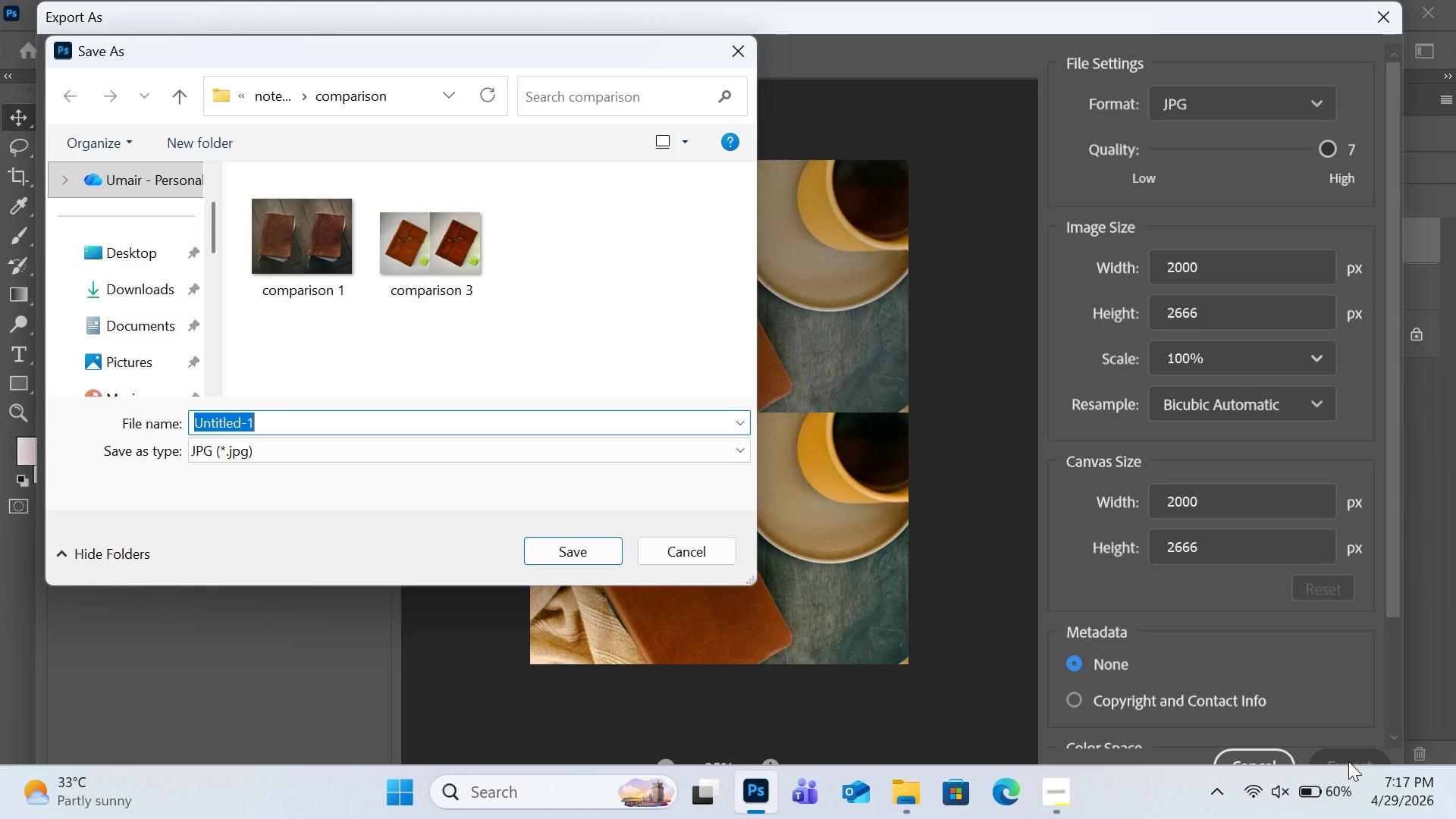 
wait(13.33)
 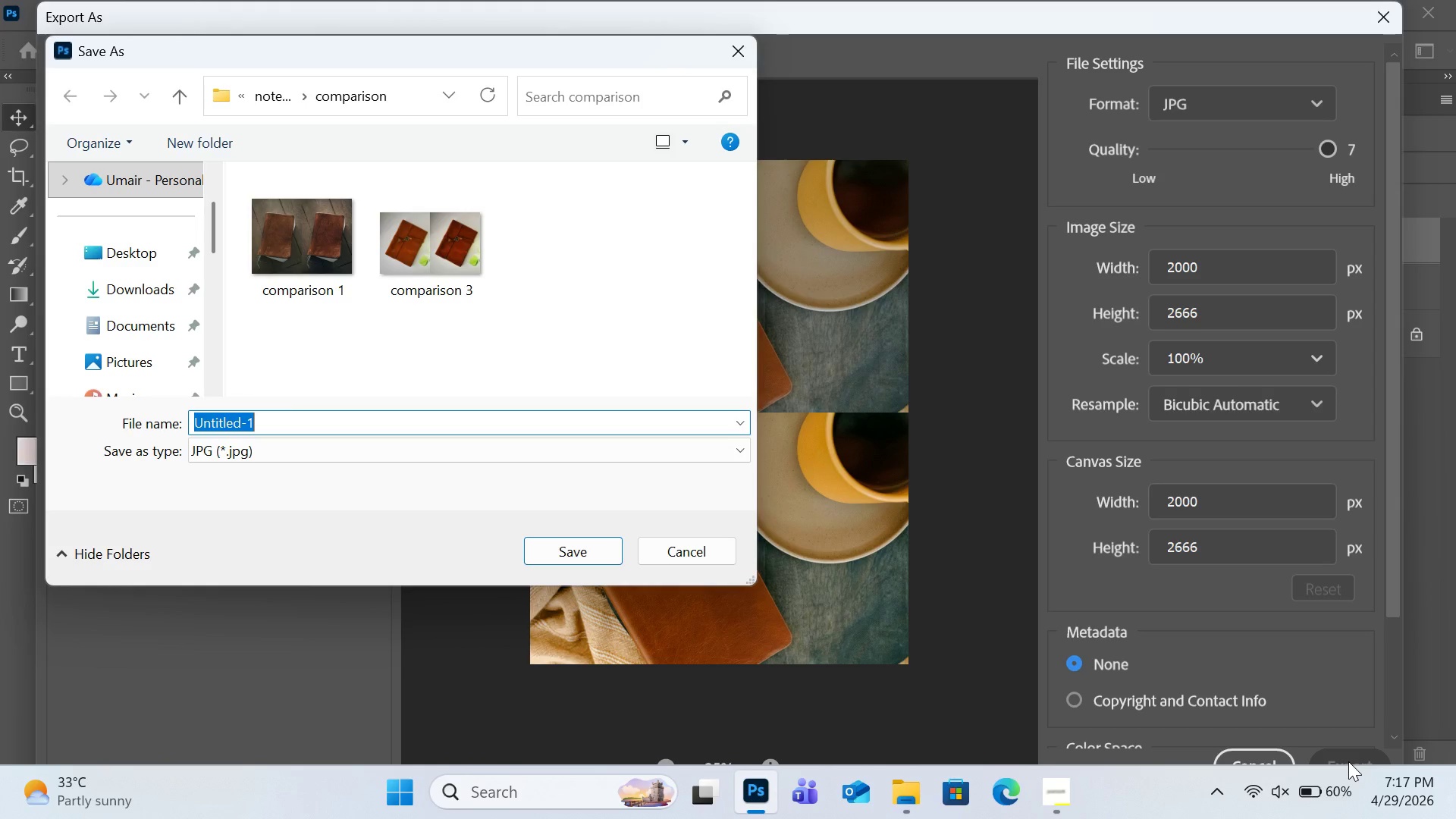 
left_click([466, 271])
 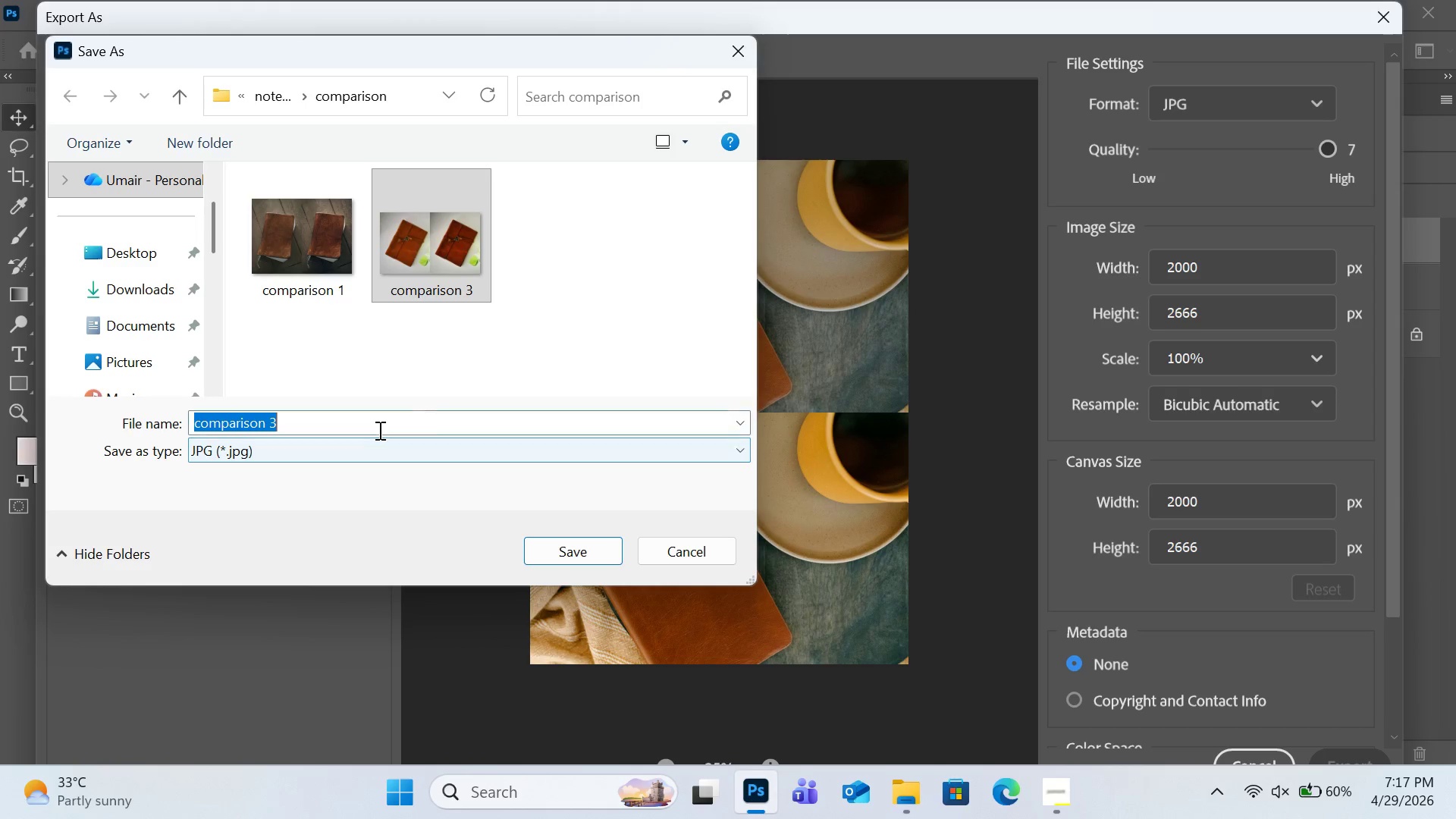 
double_click([378, 430])
 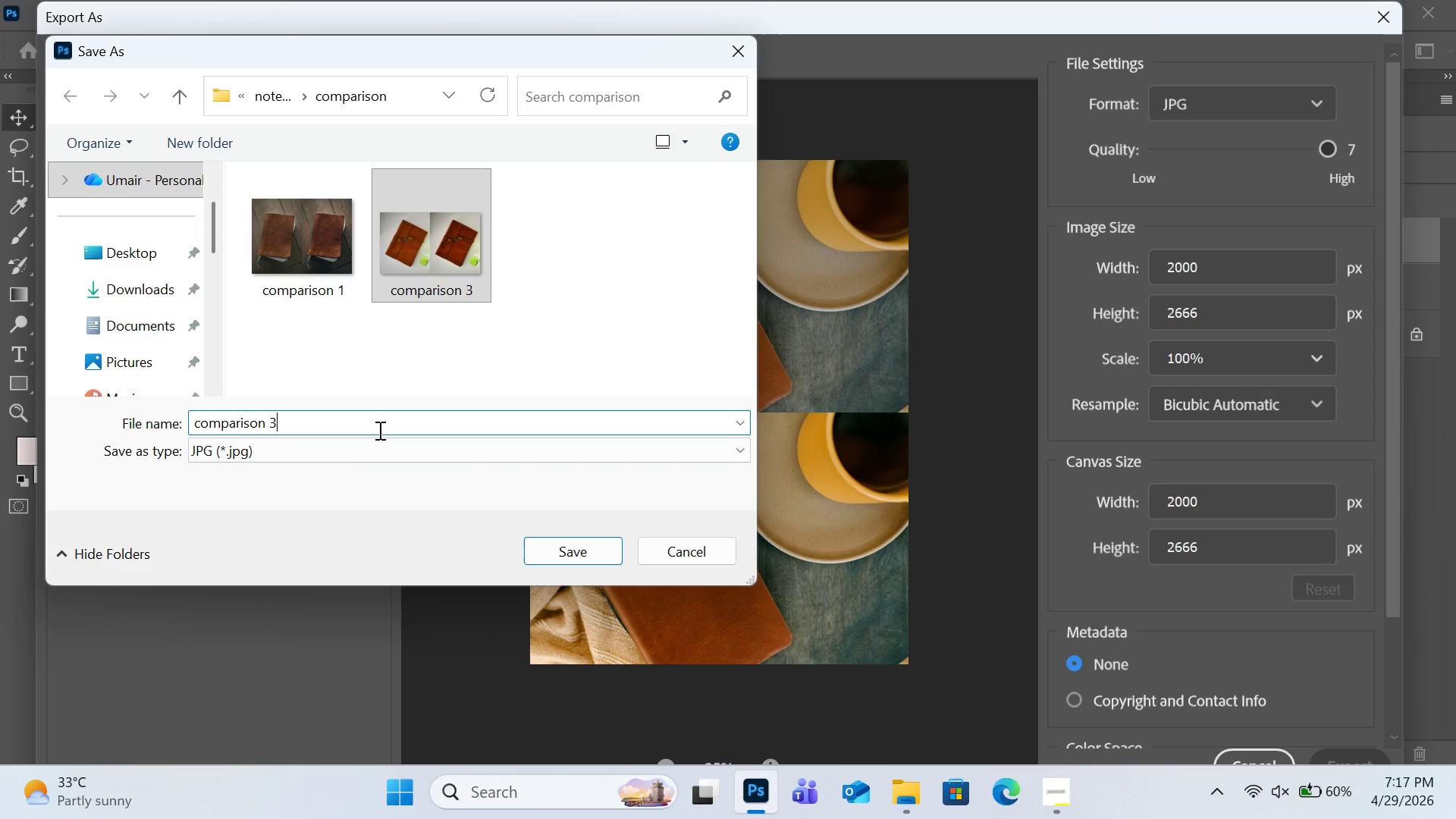 
triple_click([378, 430])
 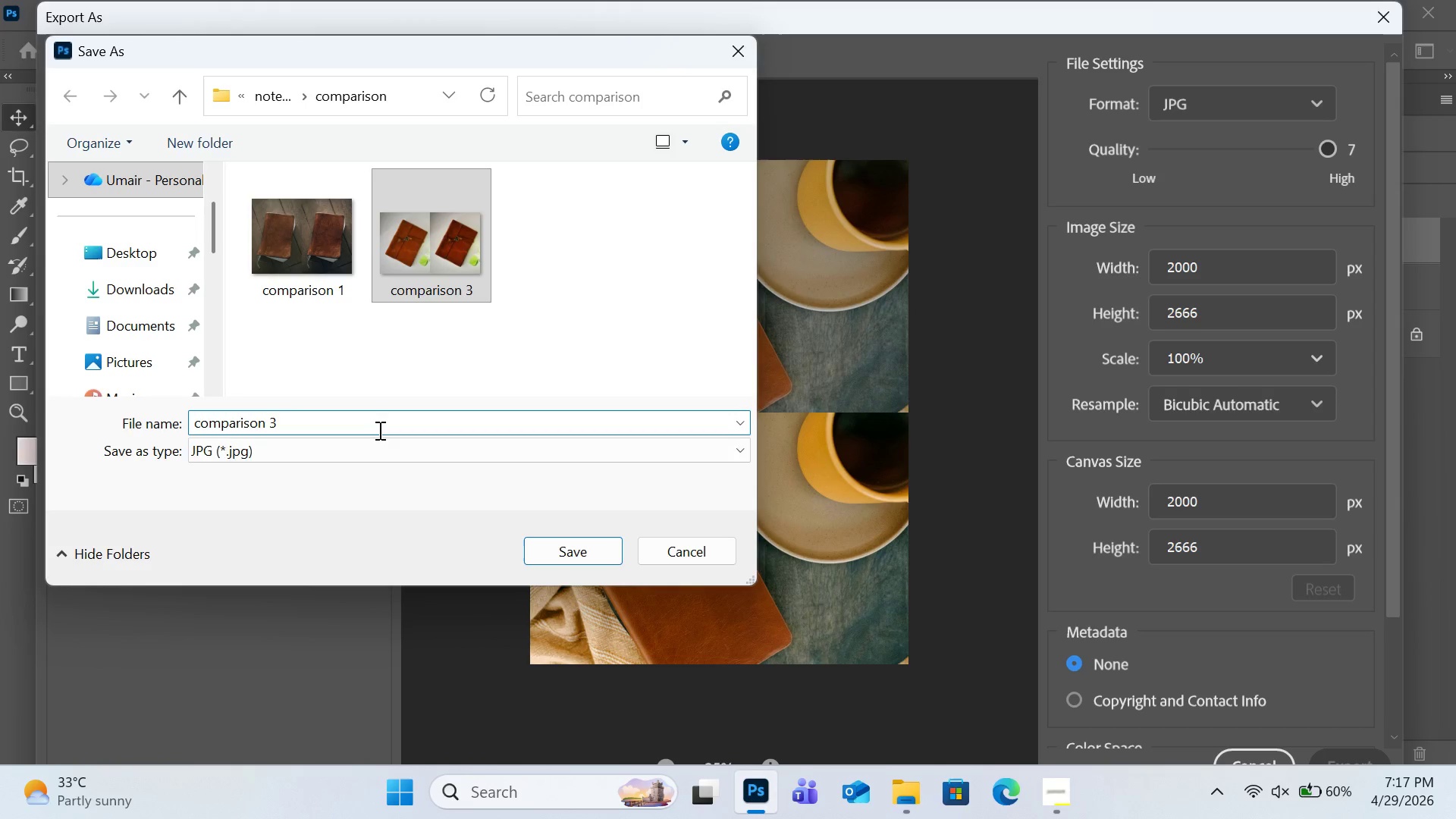 
key(Backspace)
 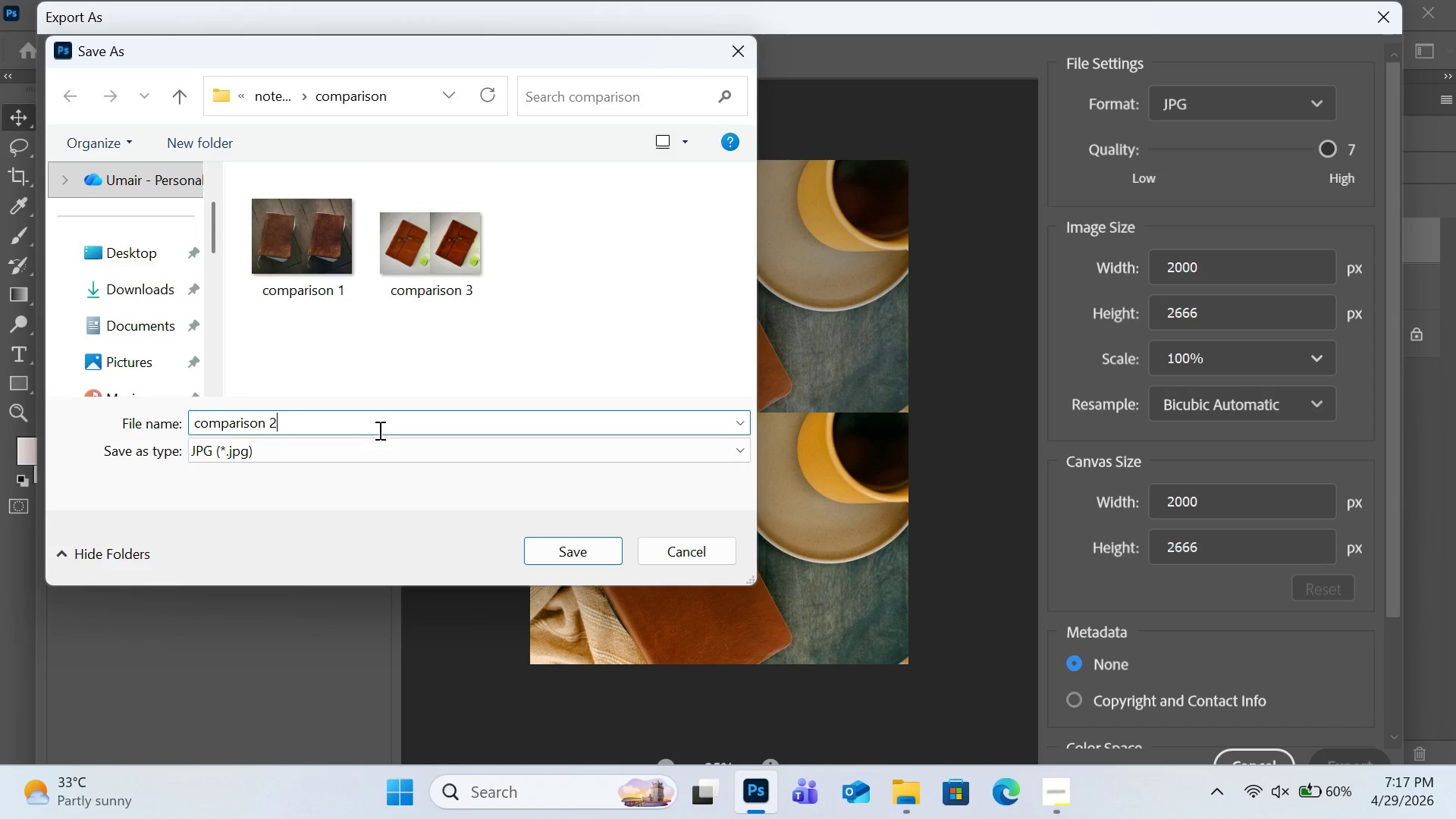 
key(Numpad2)
 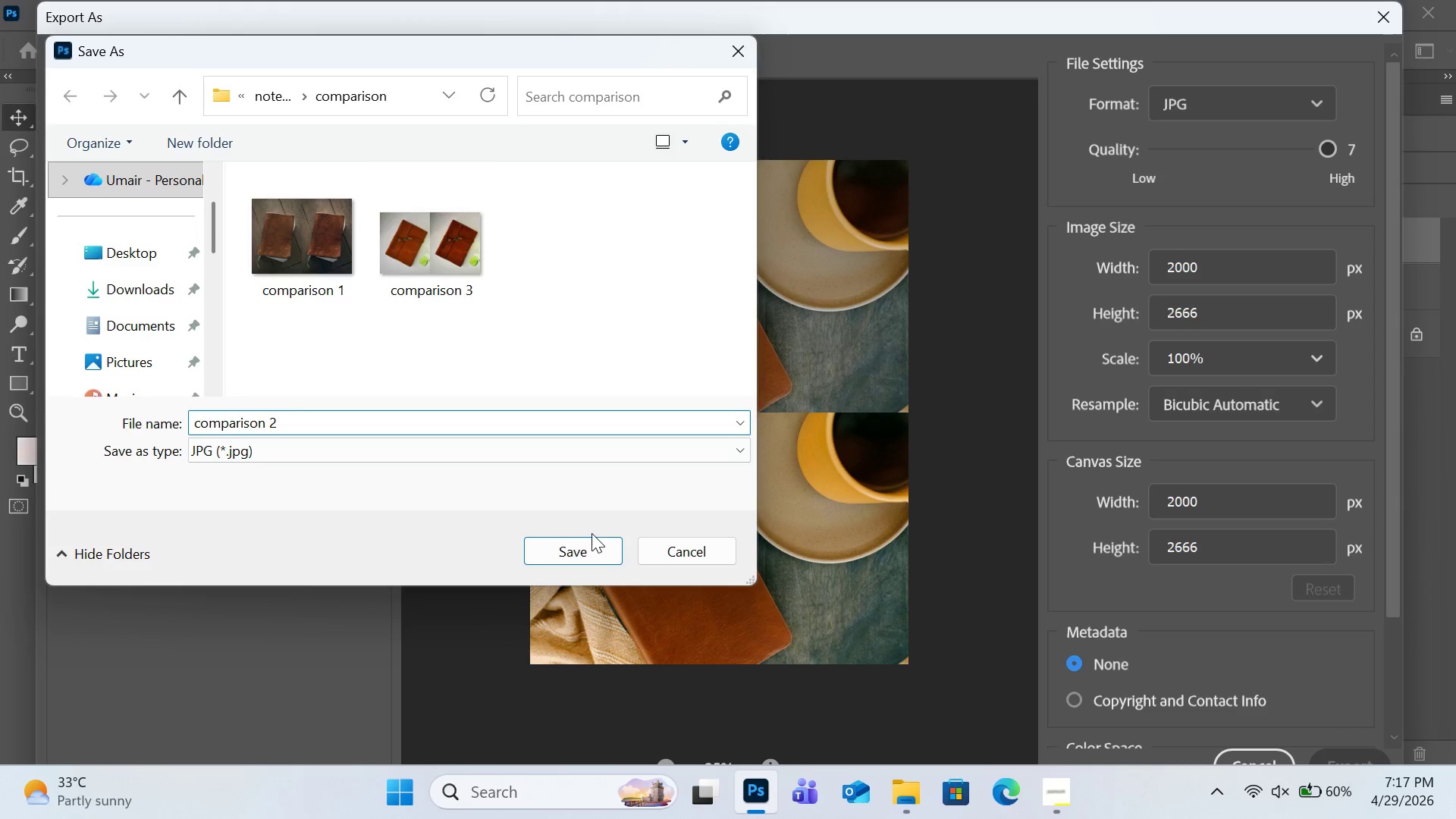 
double_click([586, 549])
 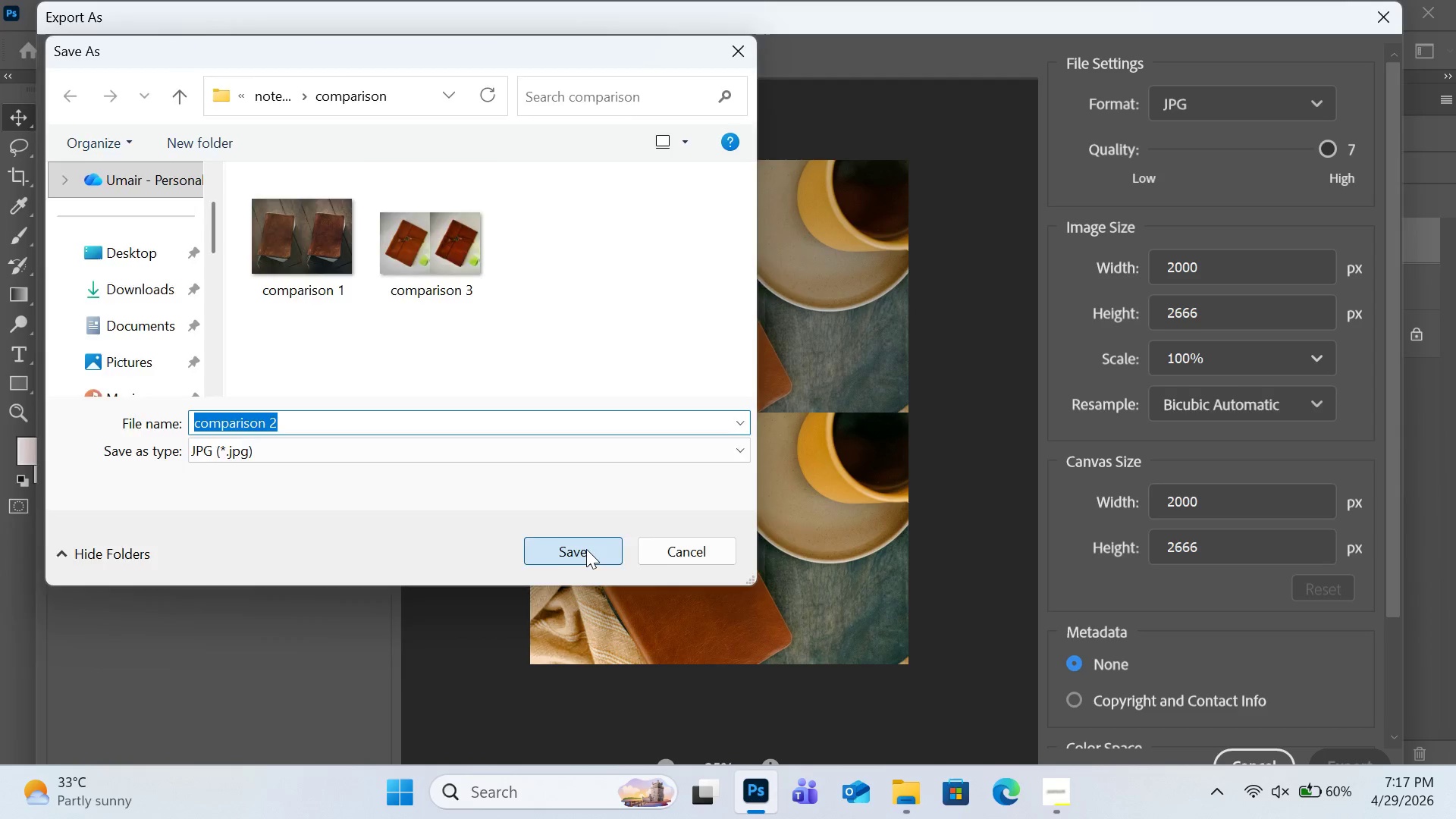 
triple_click([586, 549])
 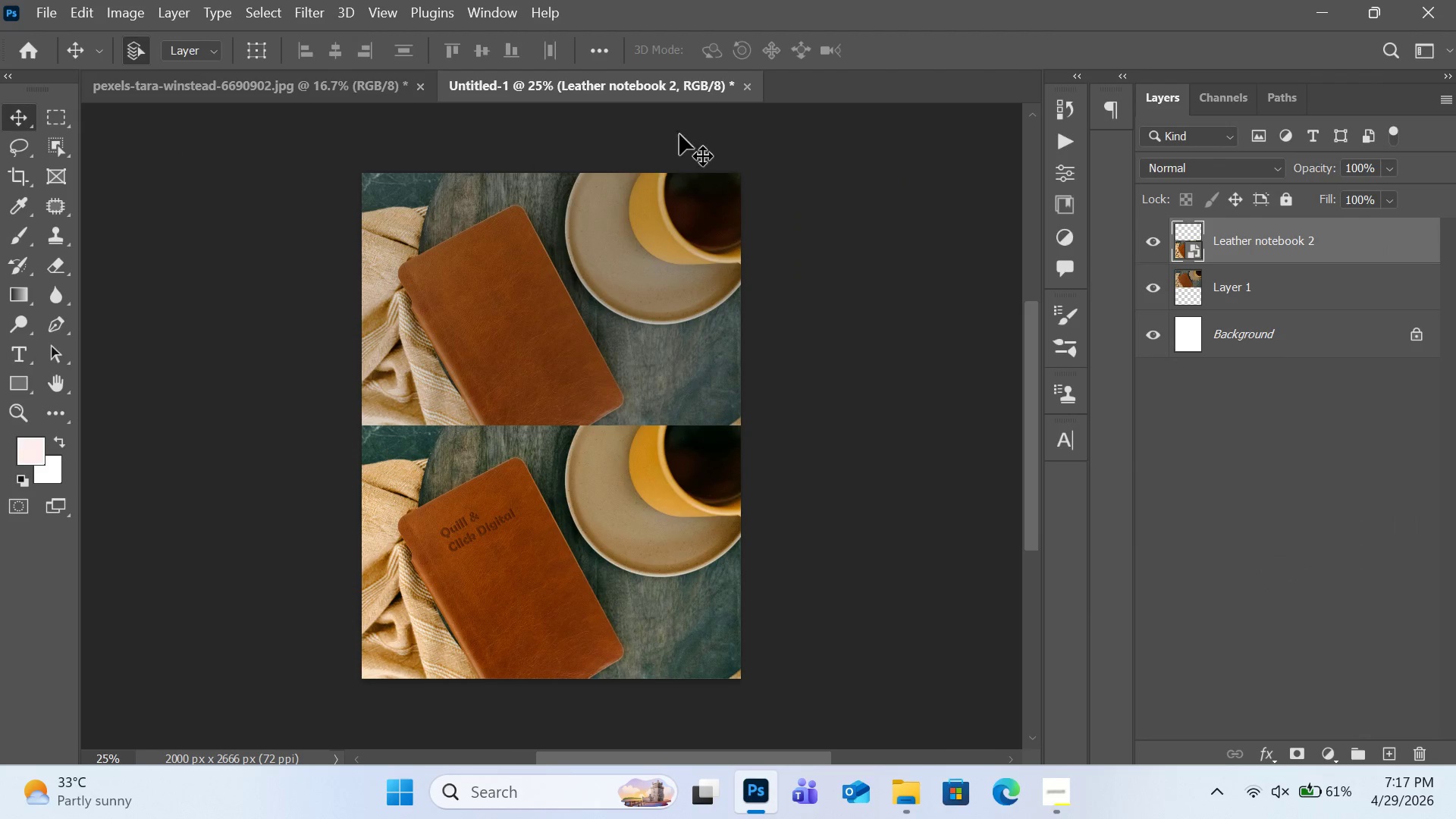 
wait(12.86)
 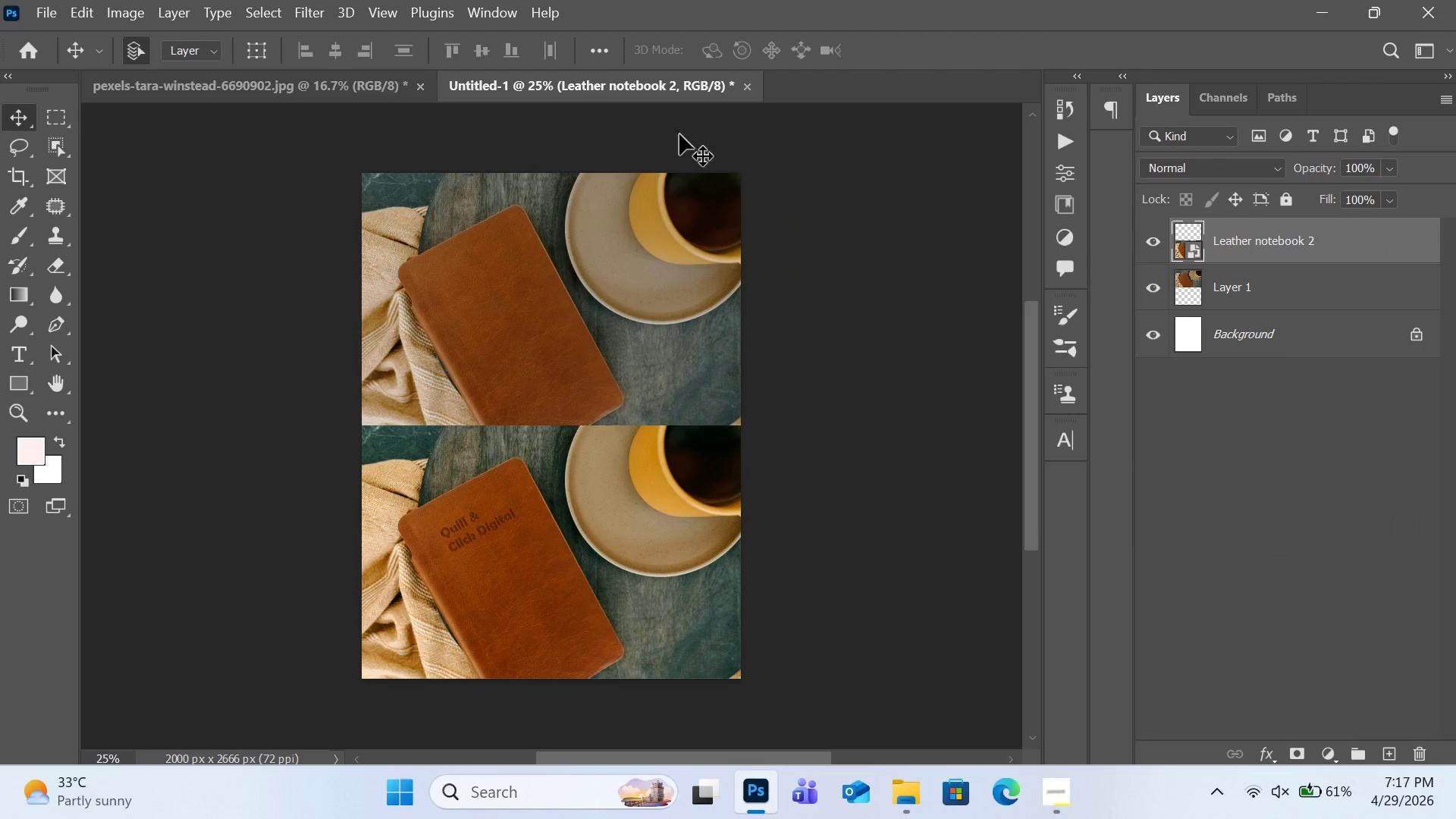 
left_click([755, 86])
 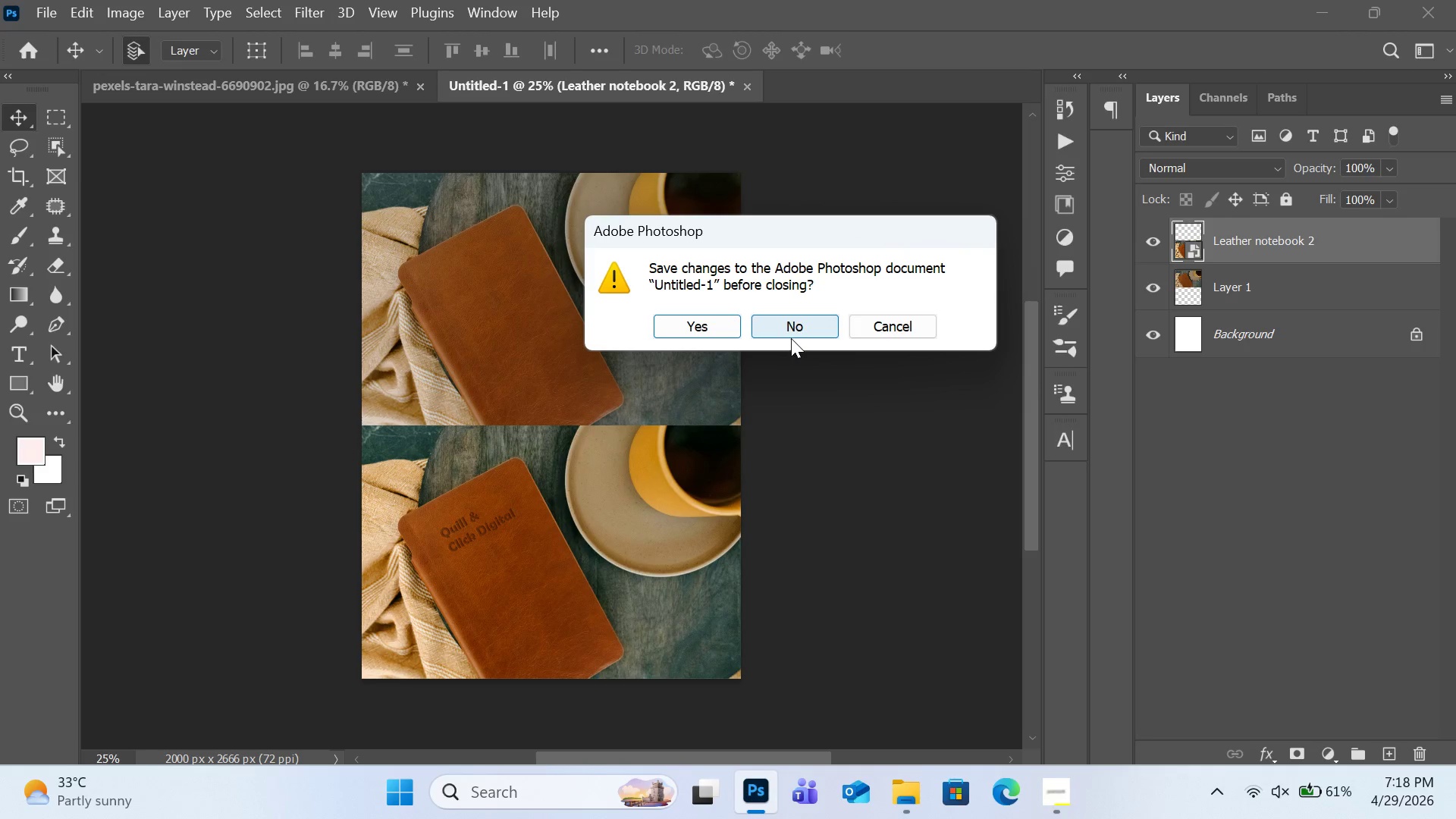 
left_click([791, 333])
 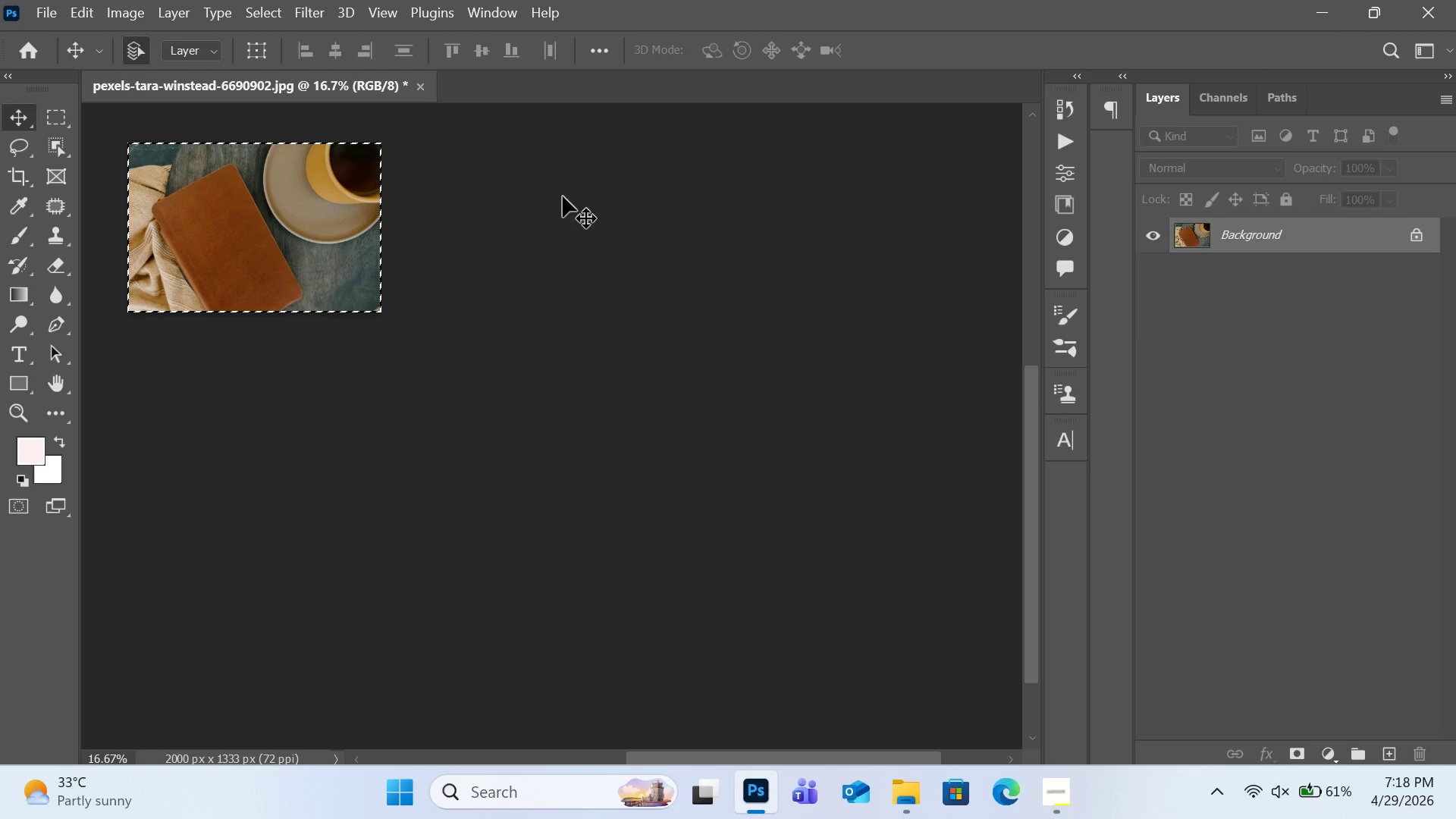 
left_click([417, 88])
 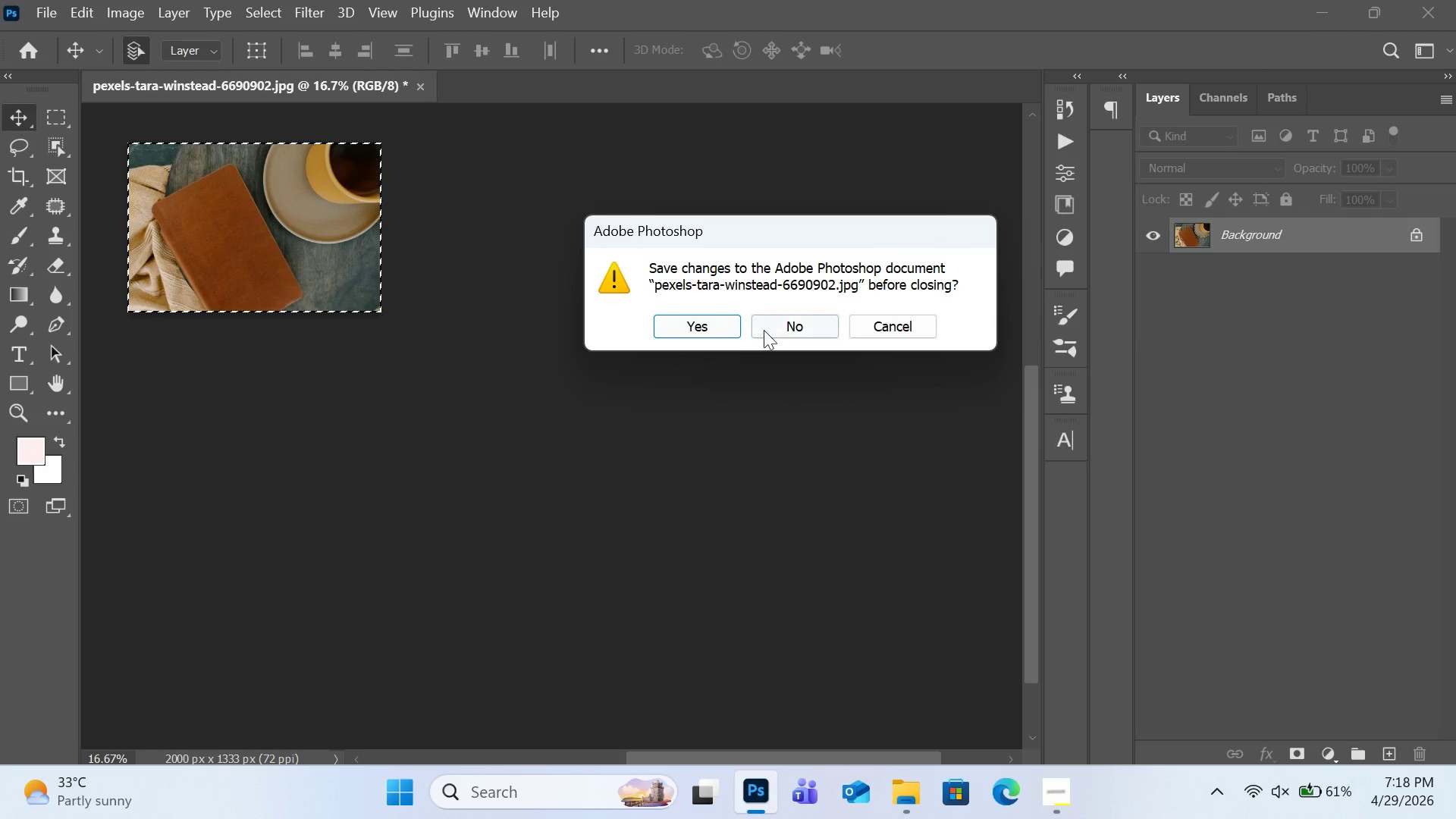 